 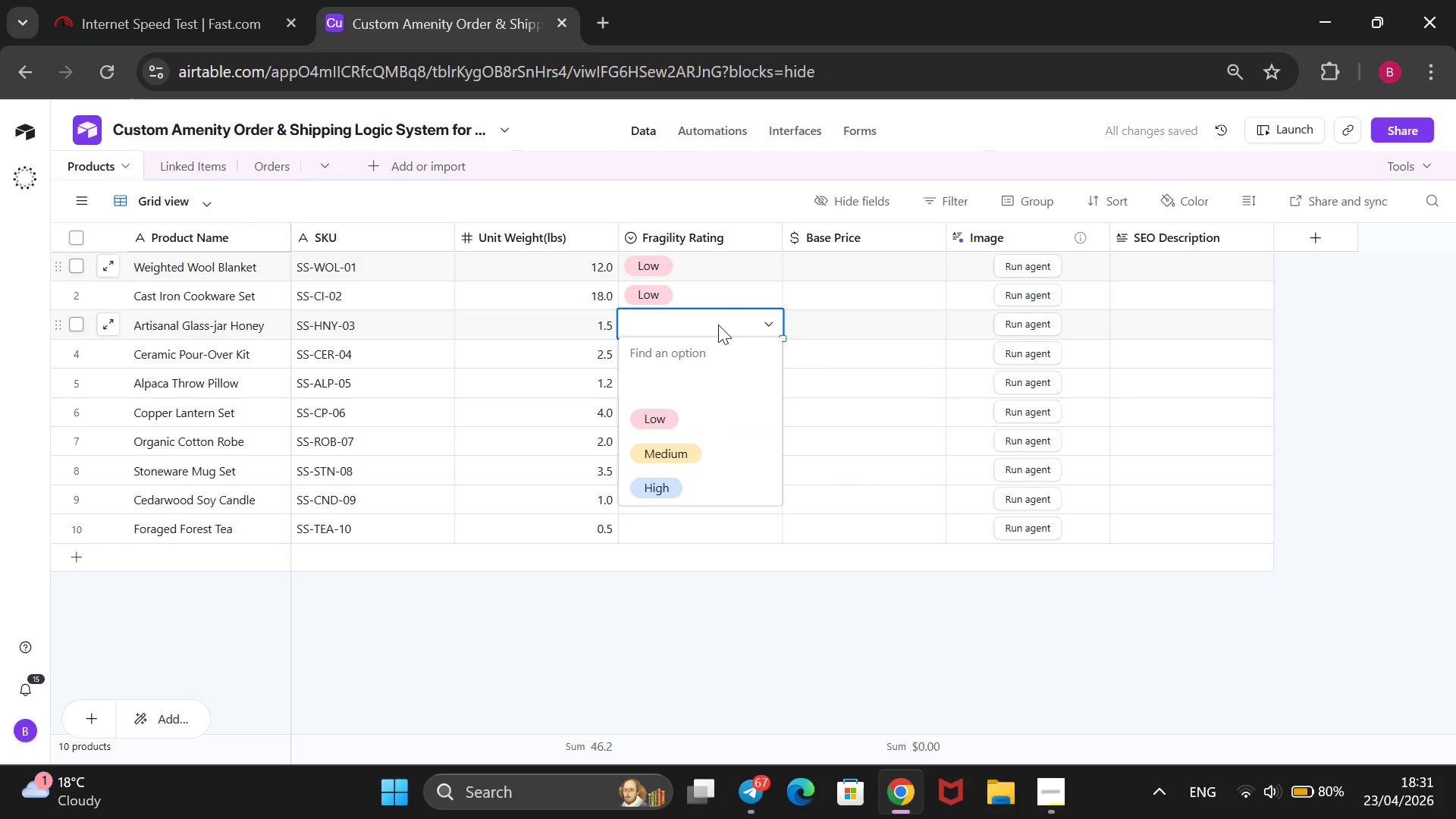 
key(ArrowDown)
 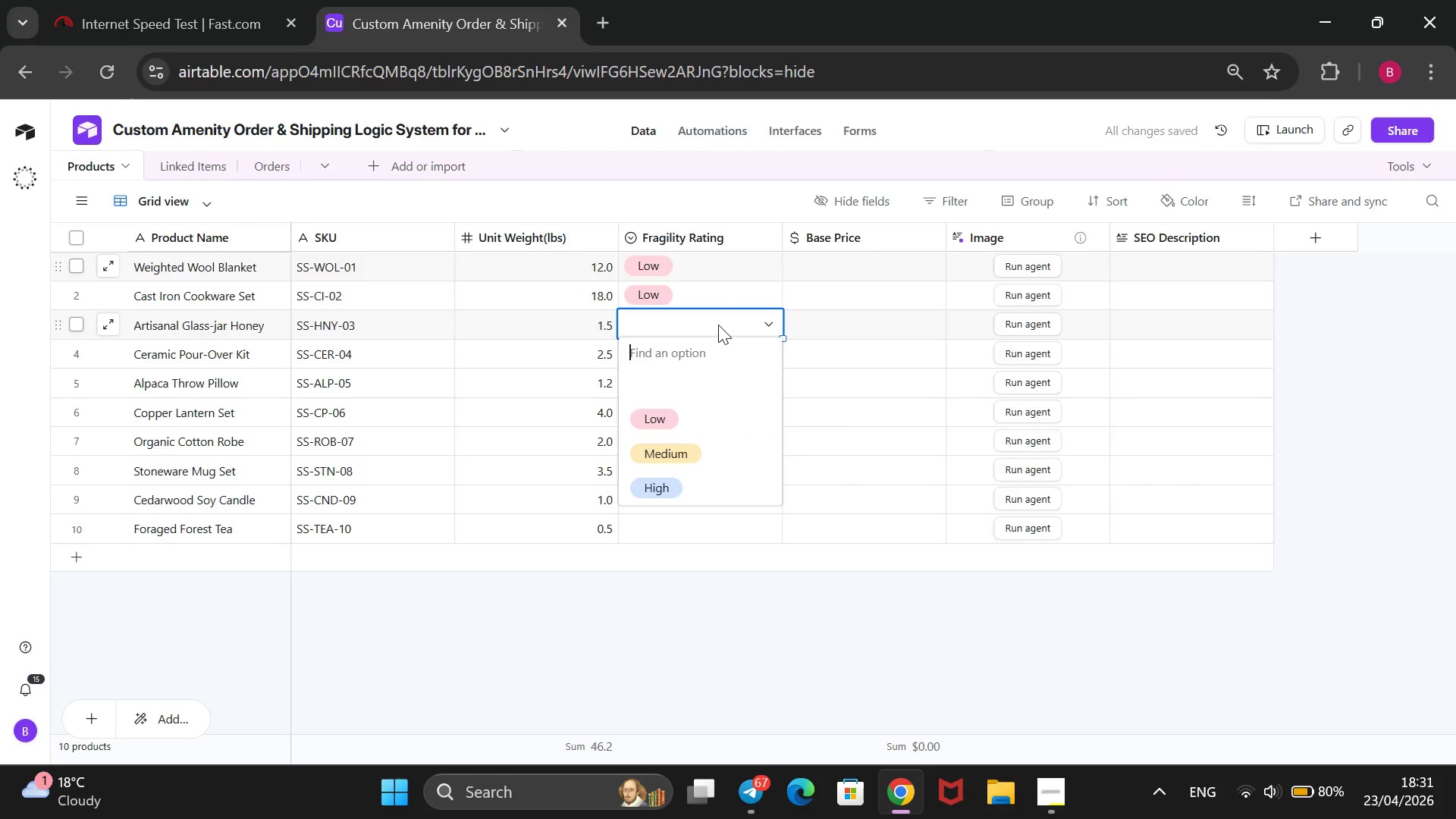 
key(Enter)
 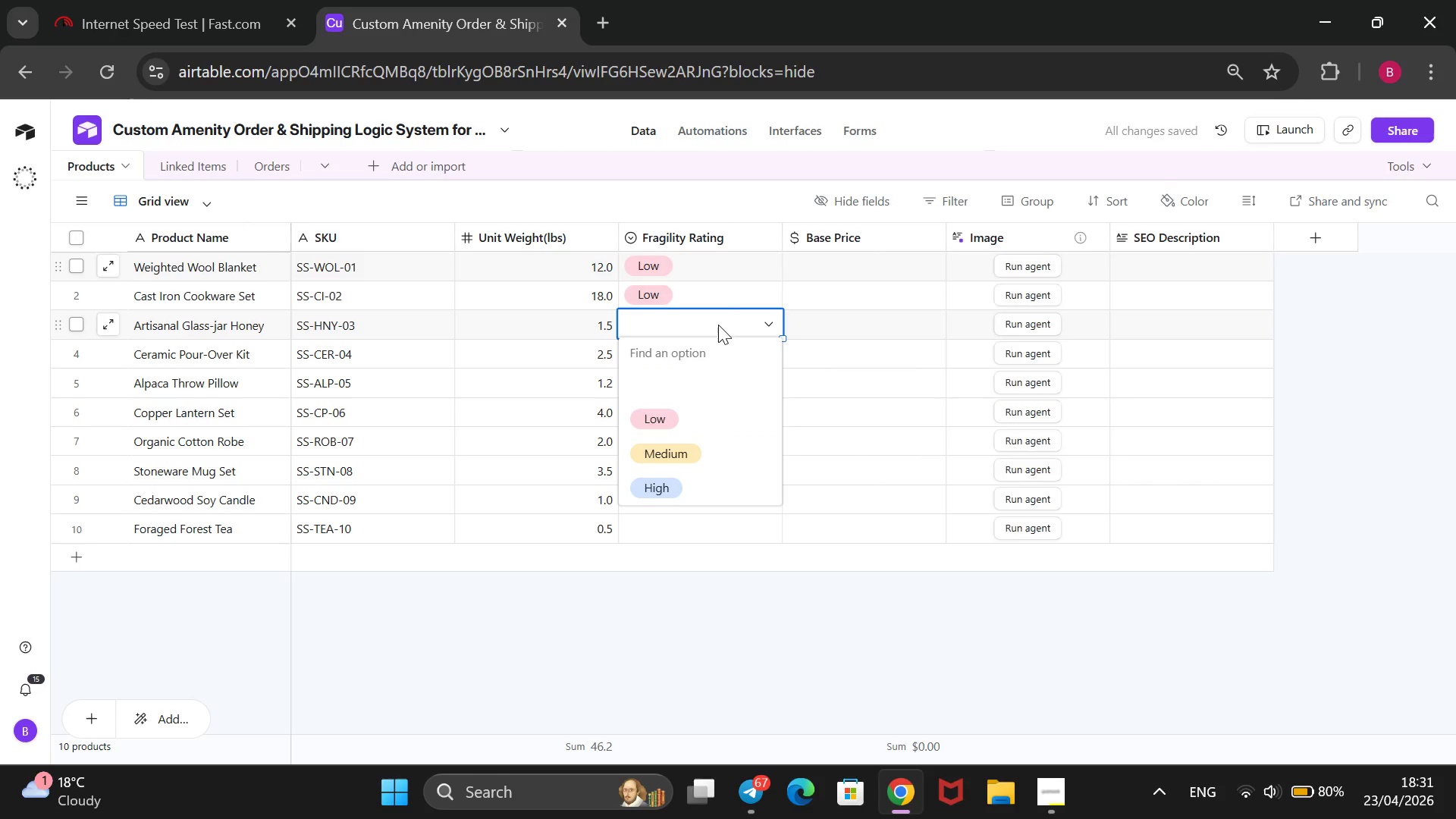 
key(ArrowDown)
 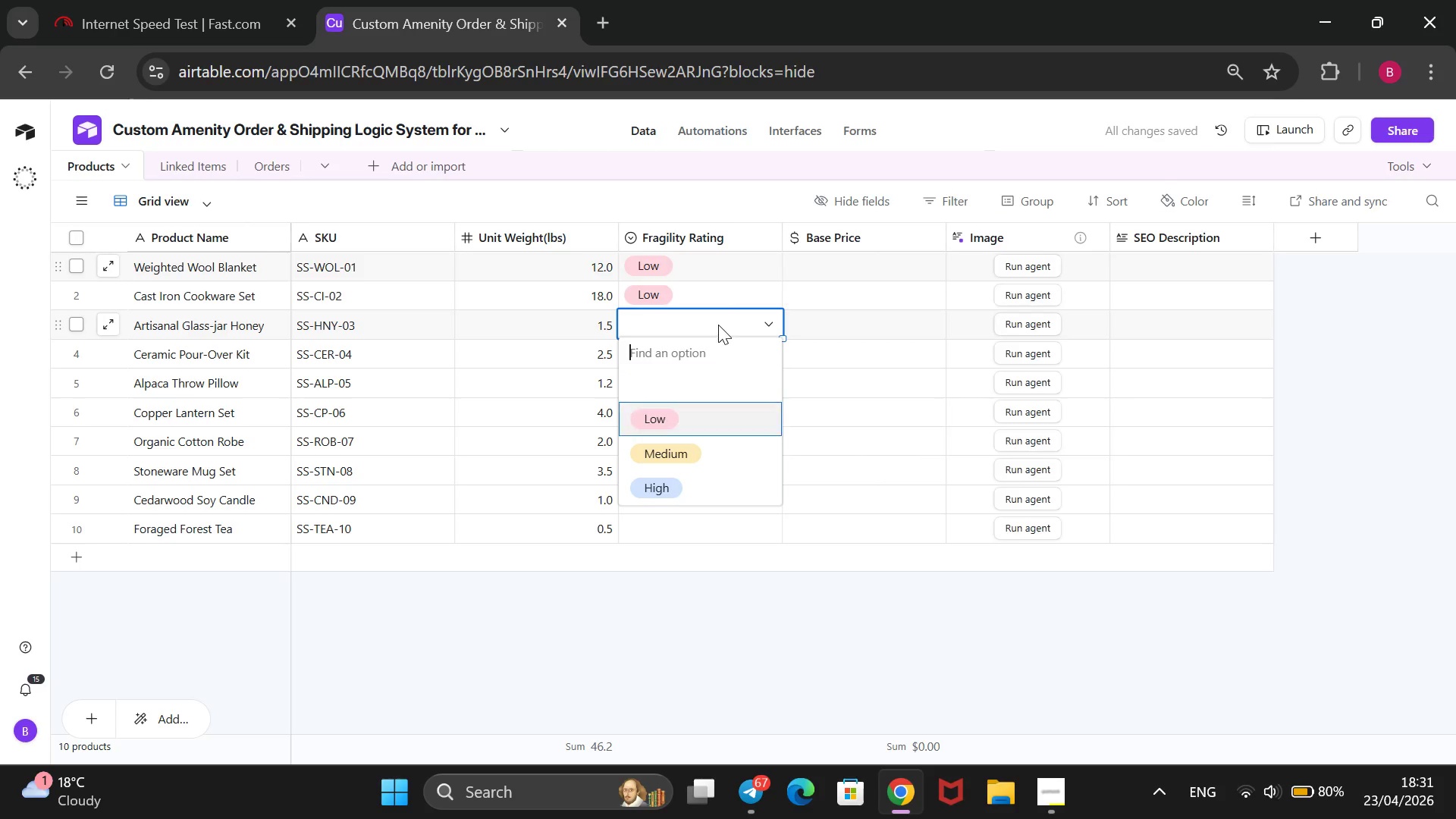 
key(ArrowDown)
 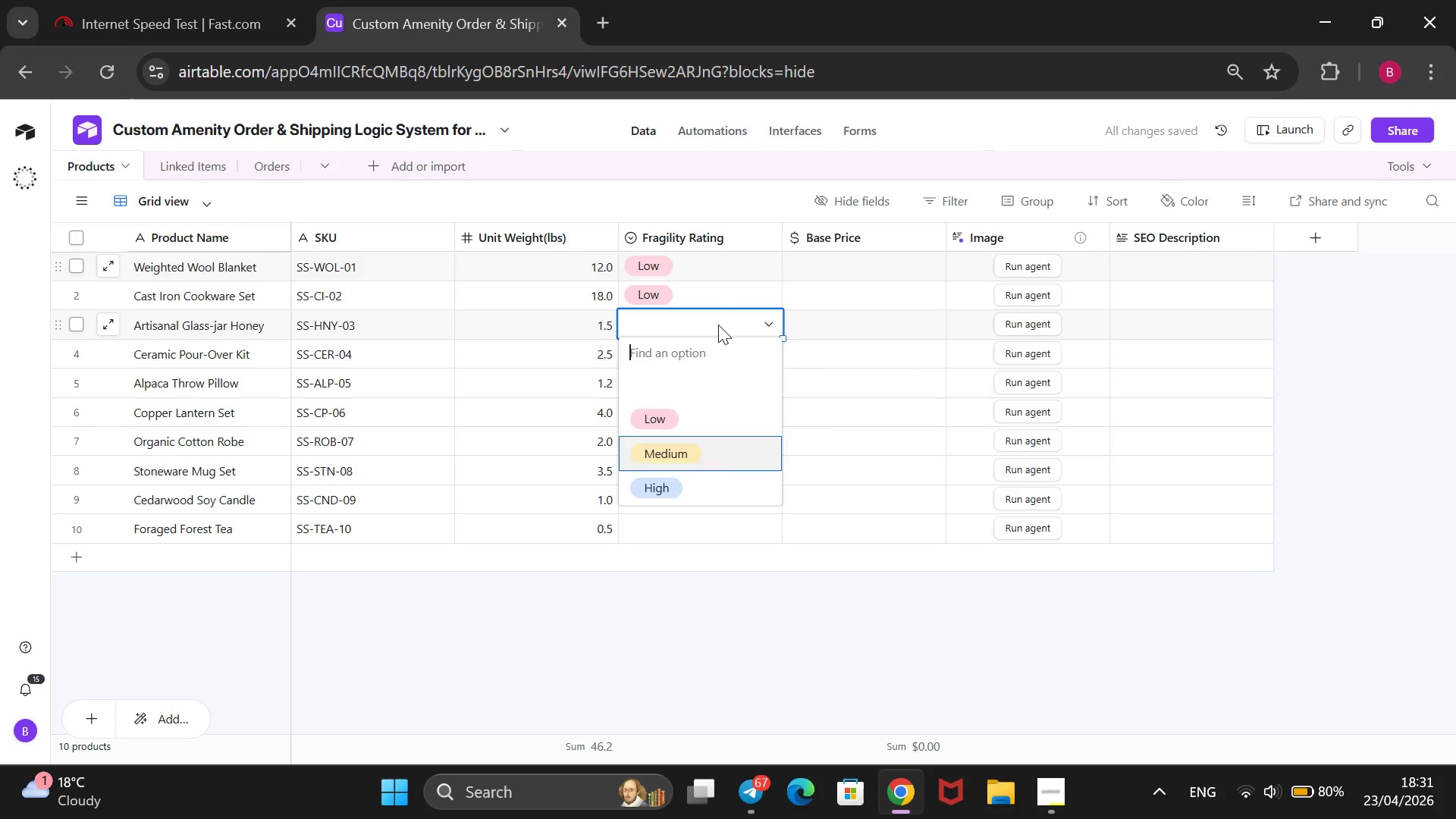 
key(ArrowDown)
 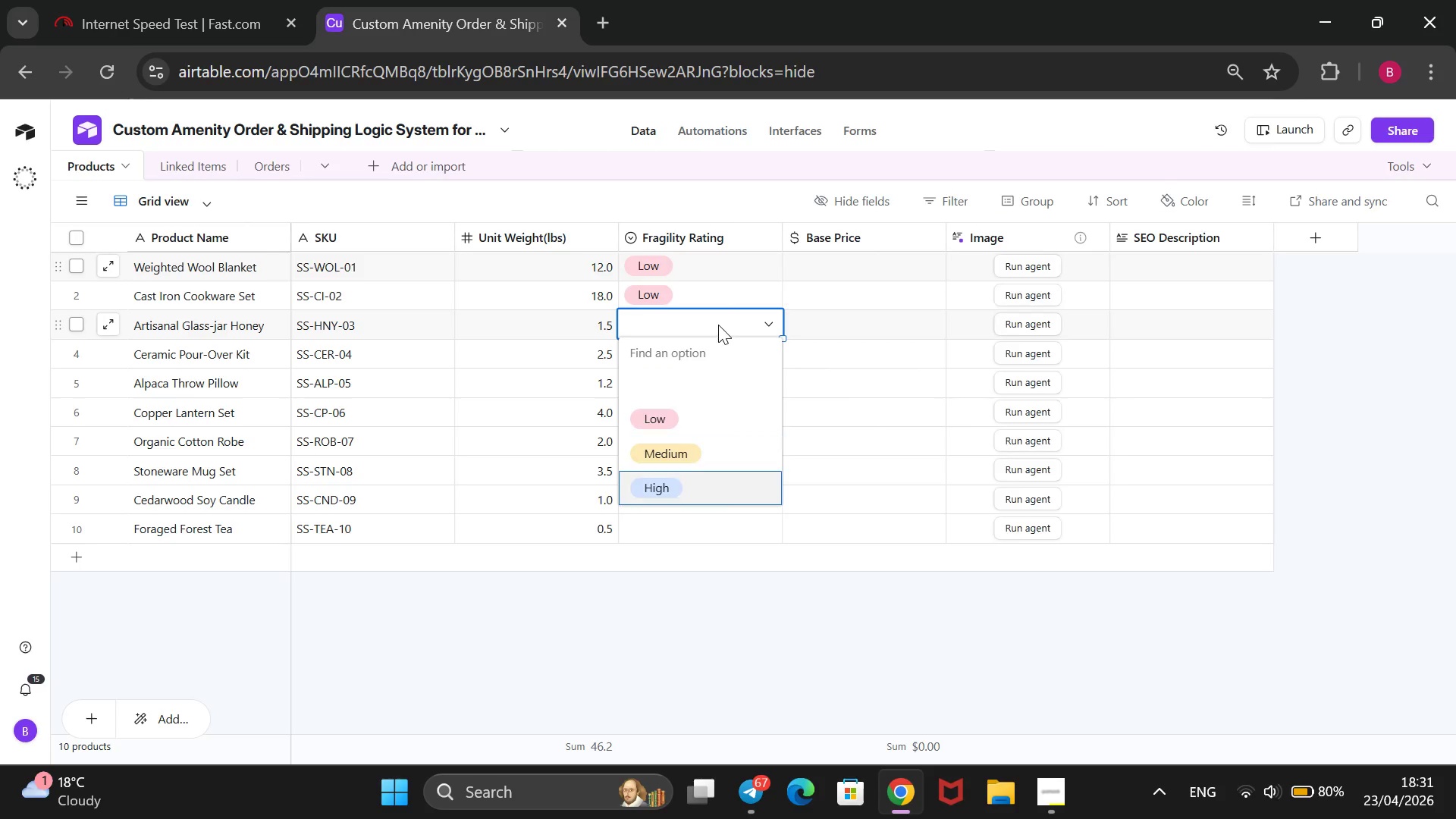 
key(ArrowDown)
 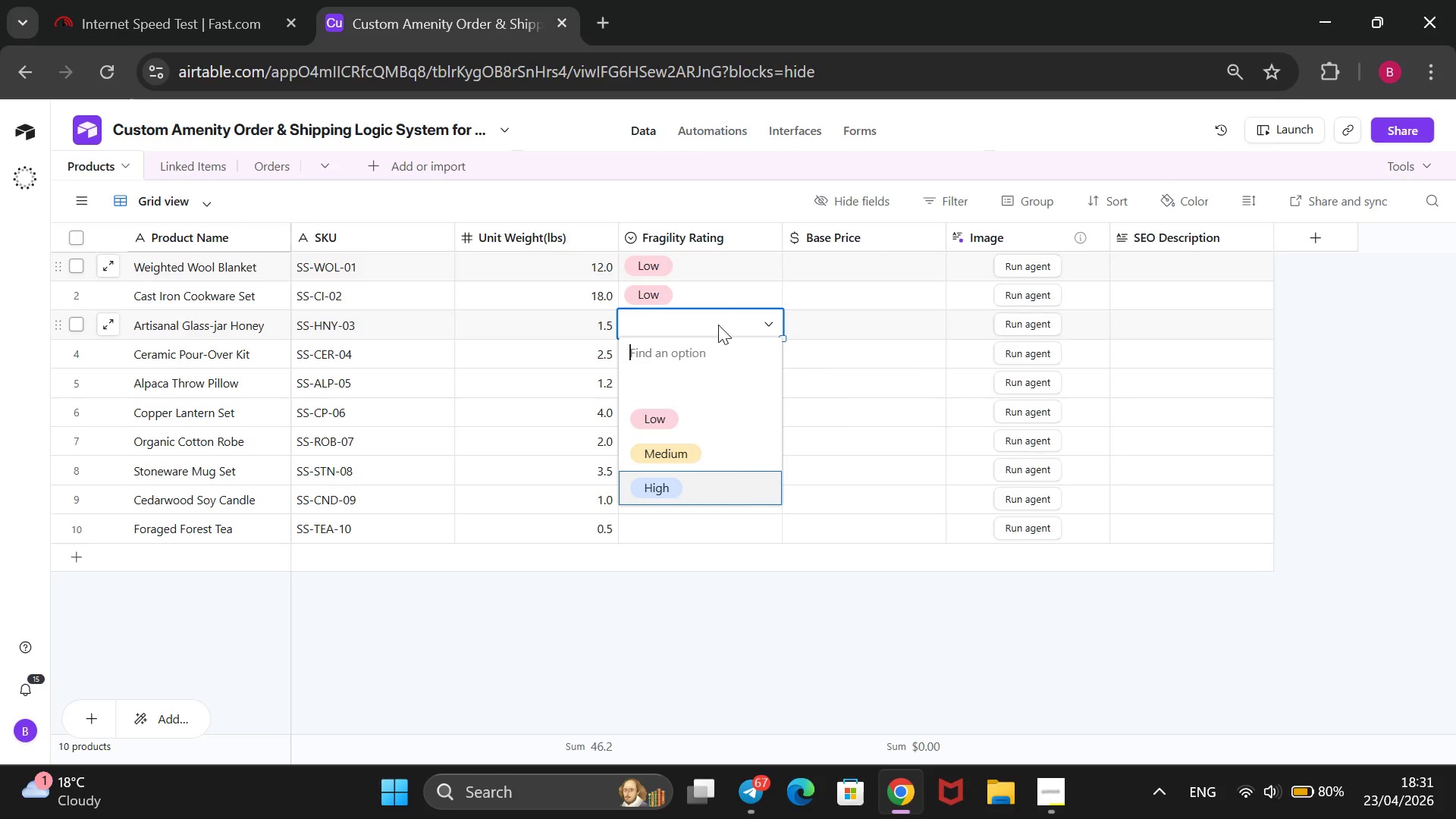 
key(Enter)
 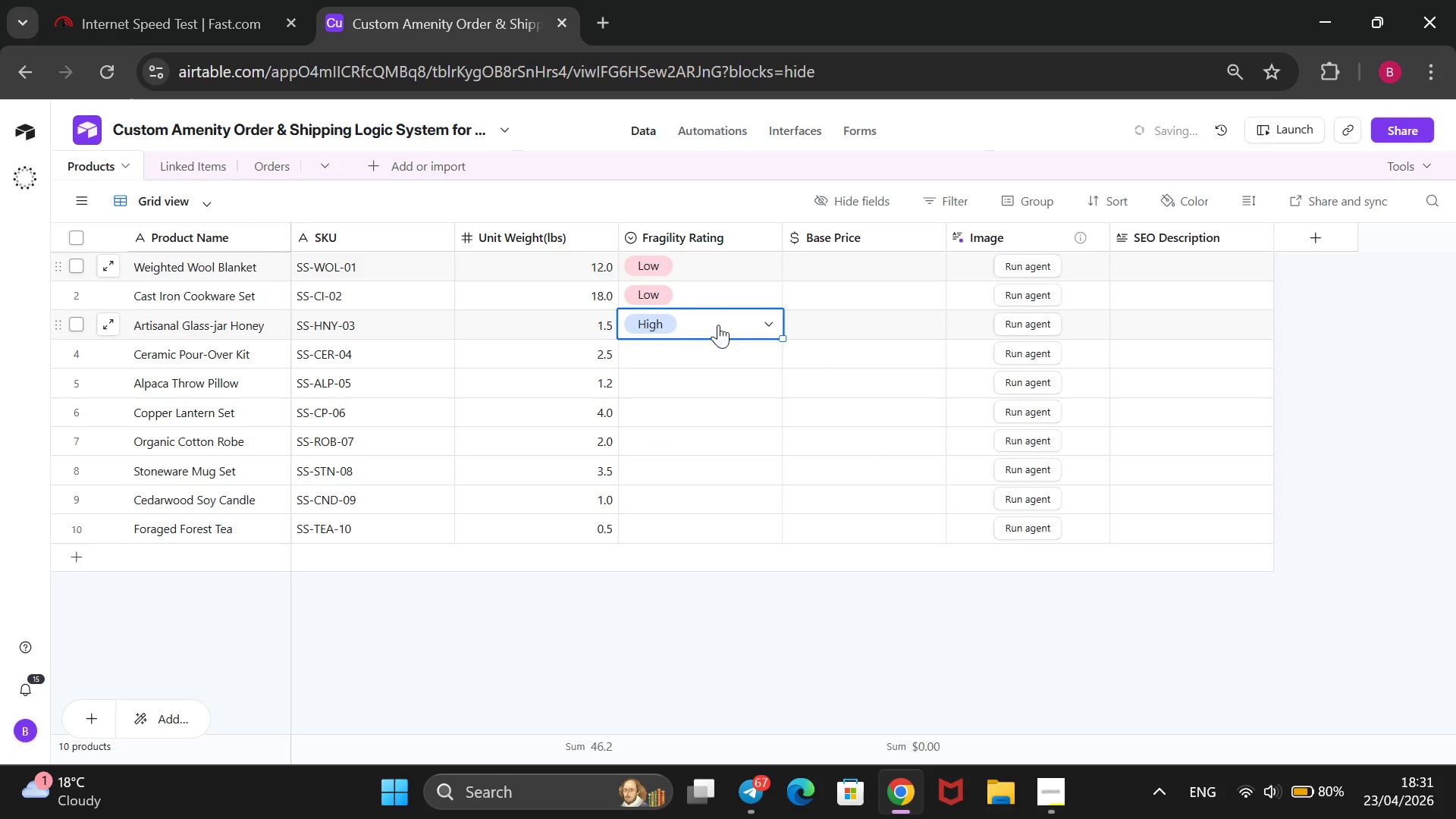 
key(ArrowDown)
 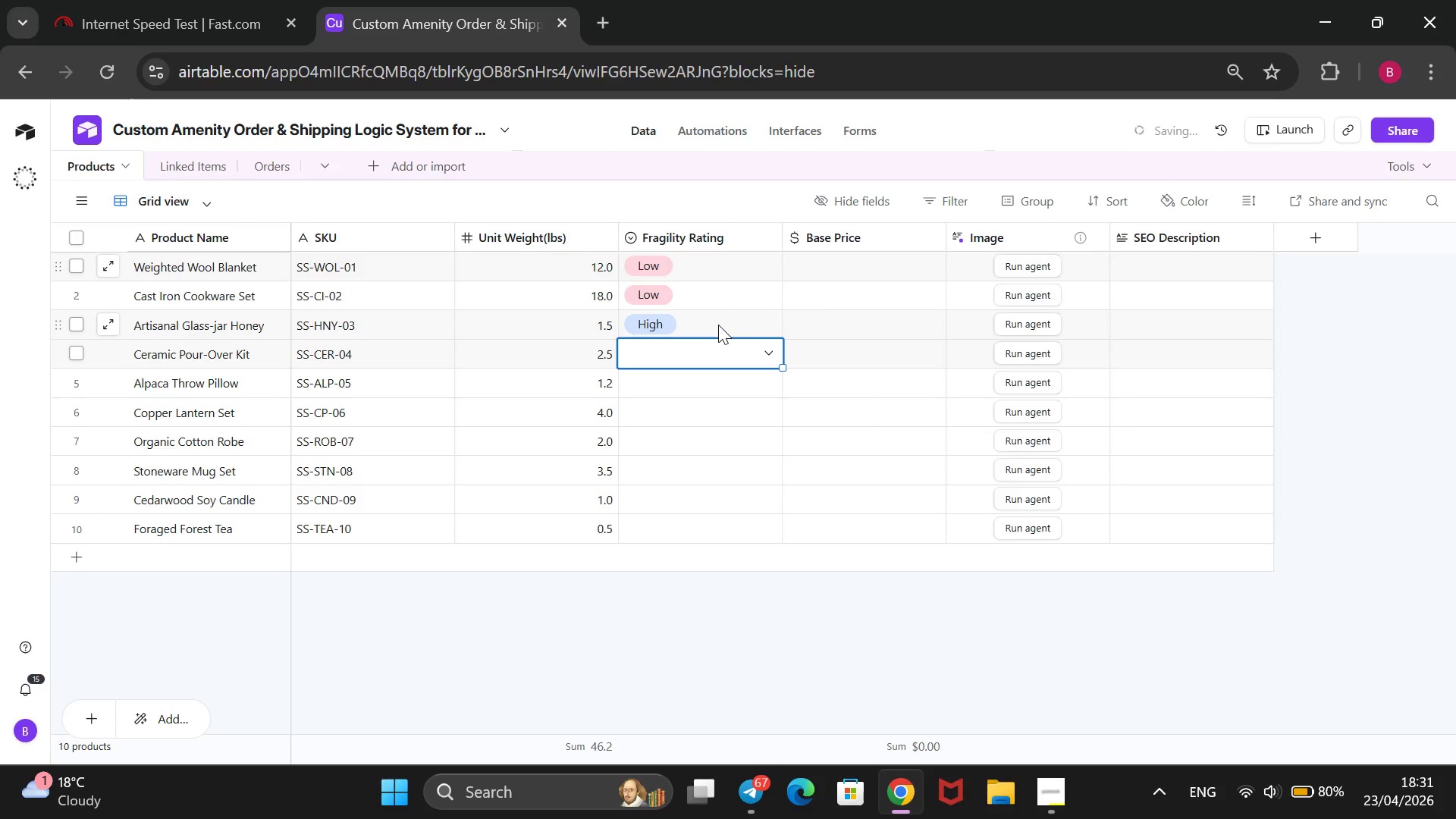 
key(Enter)
 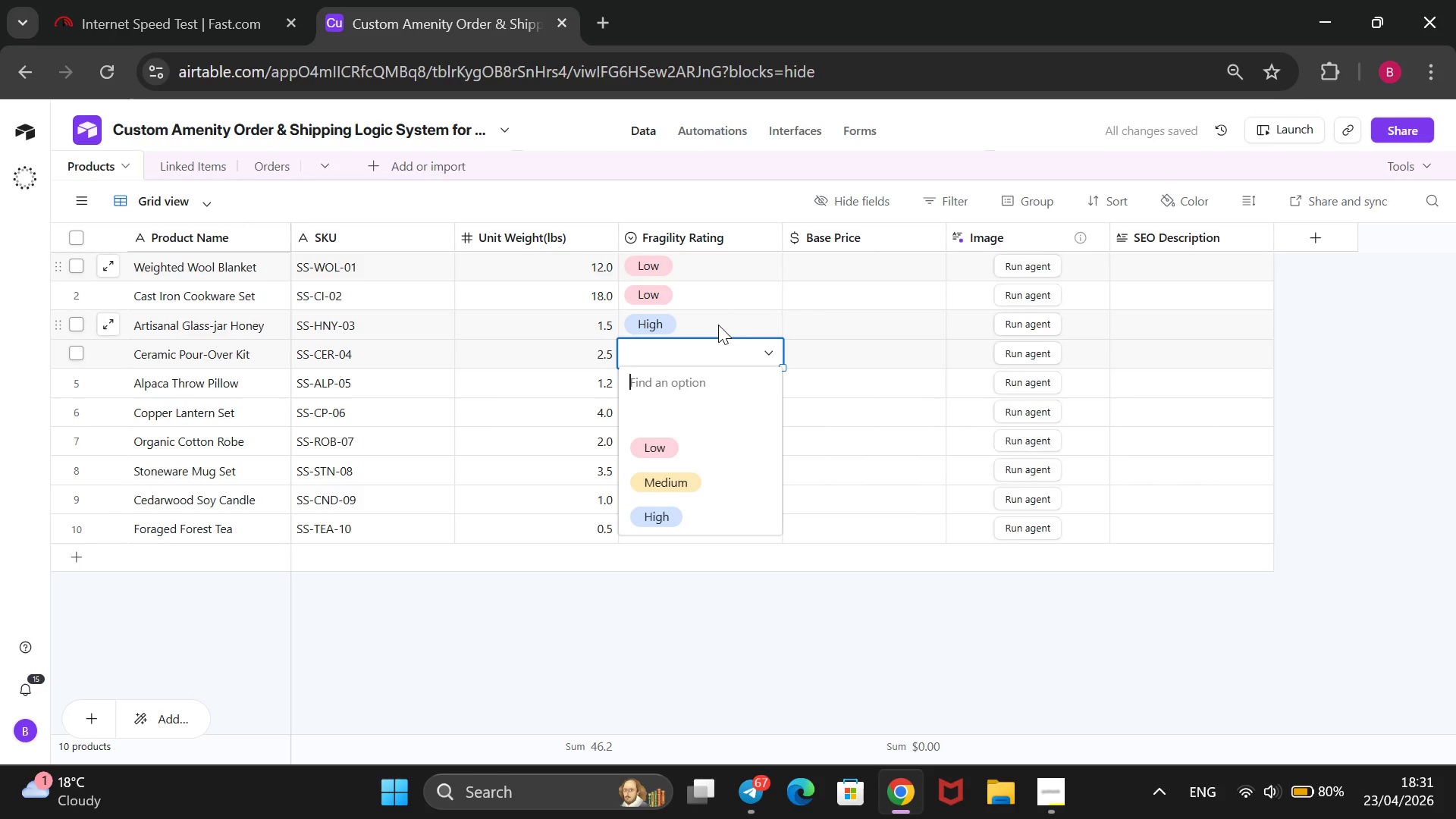 
key(ArrowDown)
 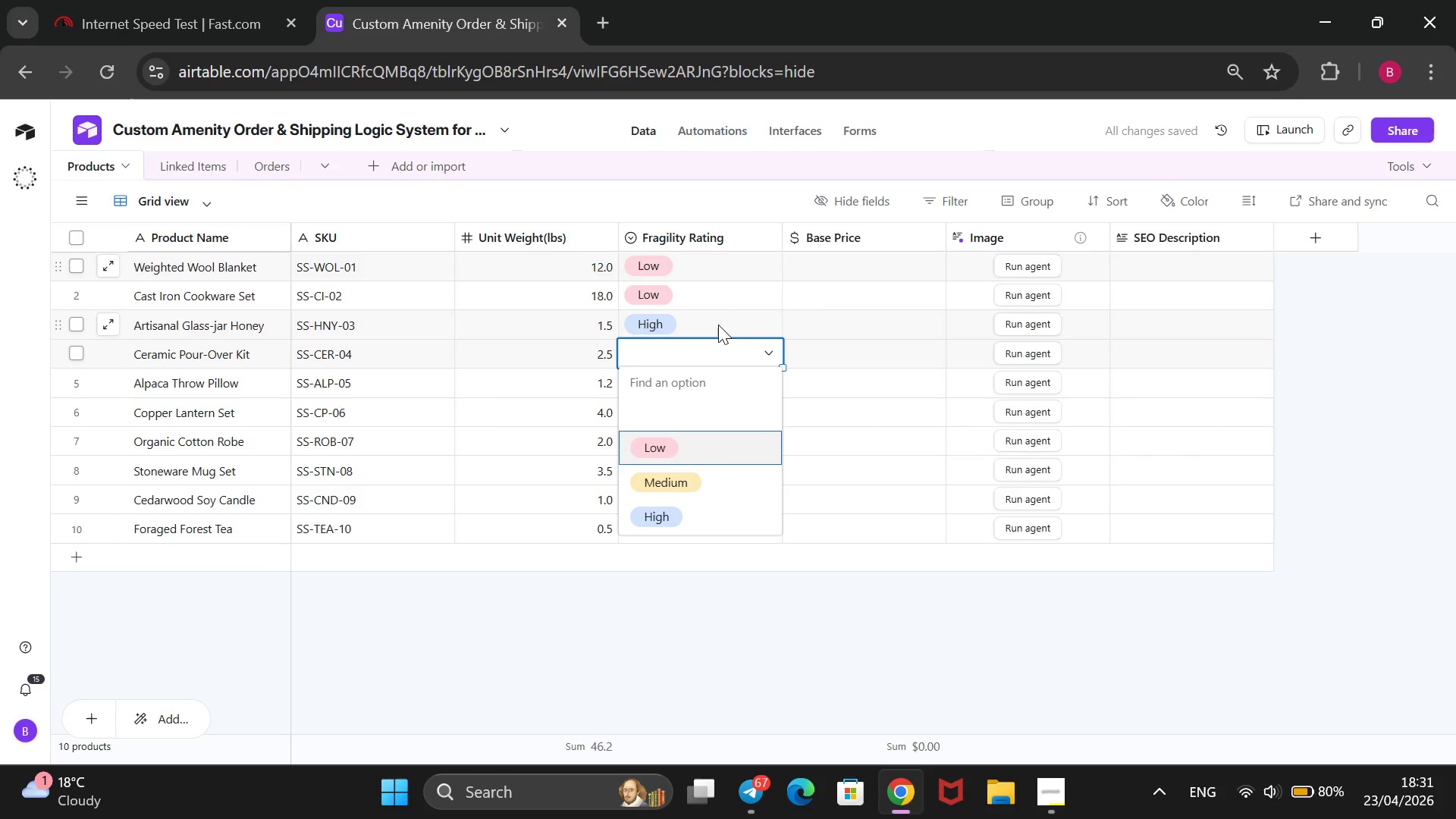 
key(ArrowDown)
 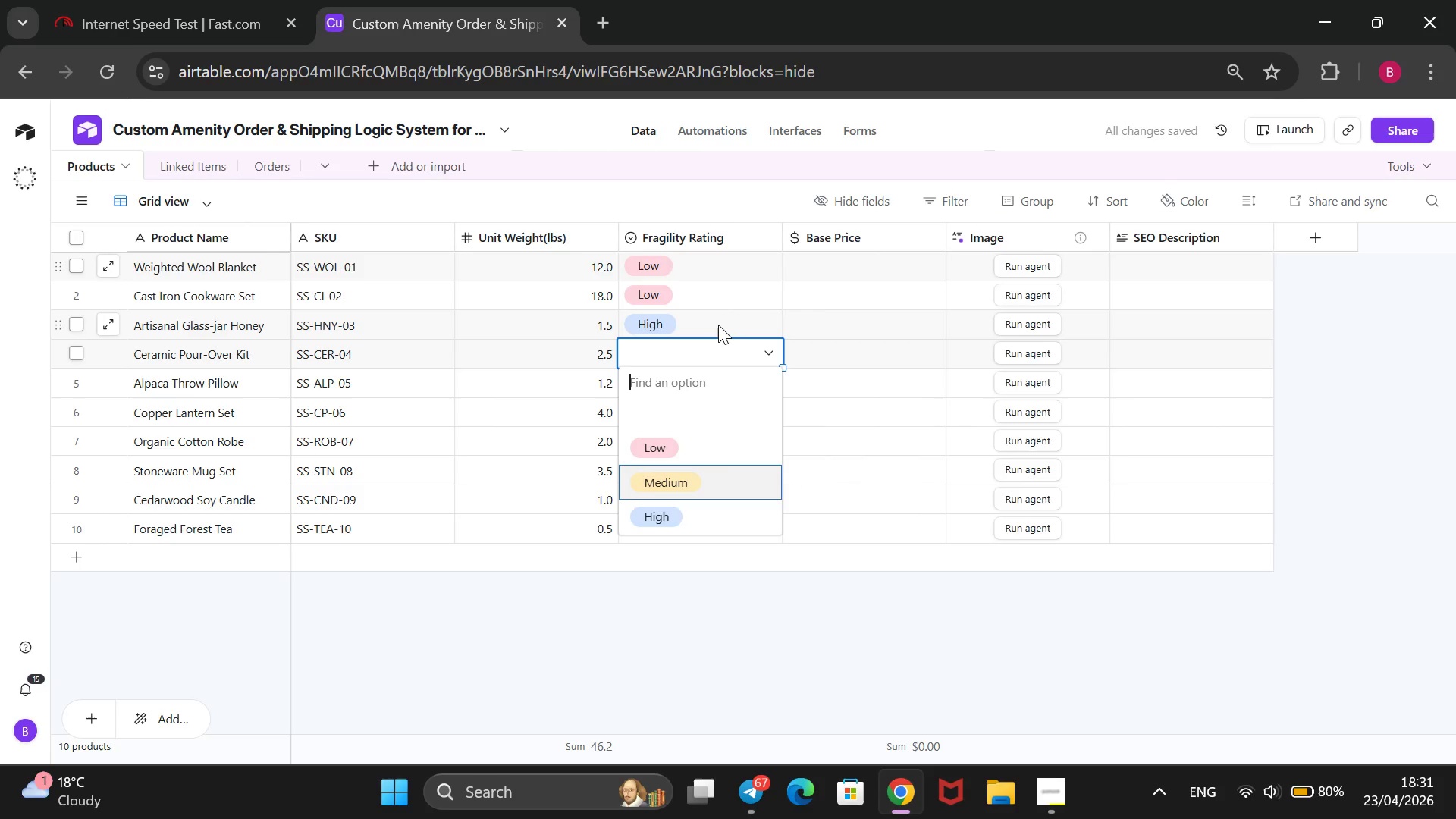 
key(ArrowDown)
 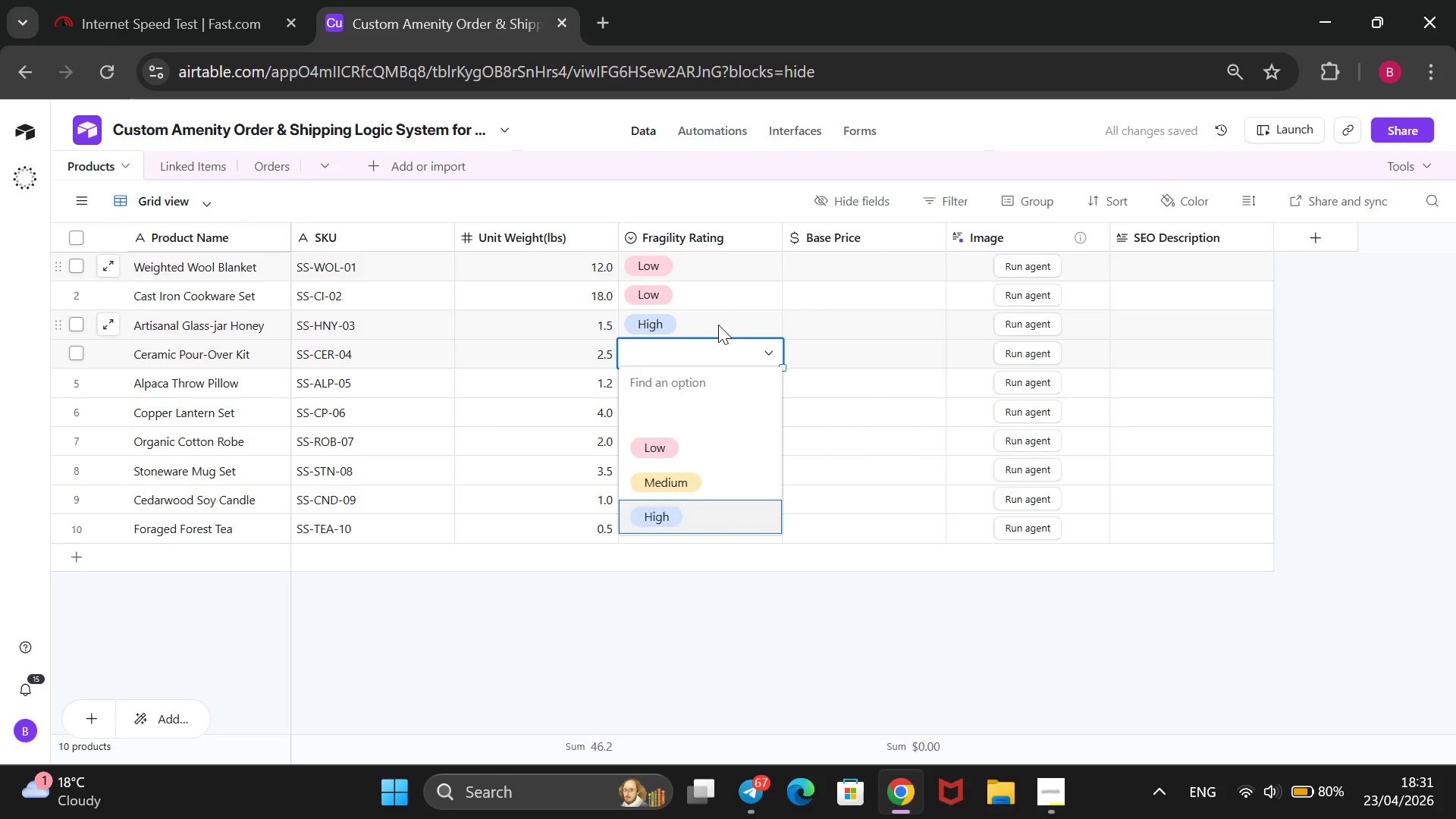 
key(ArrowDown)
 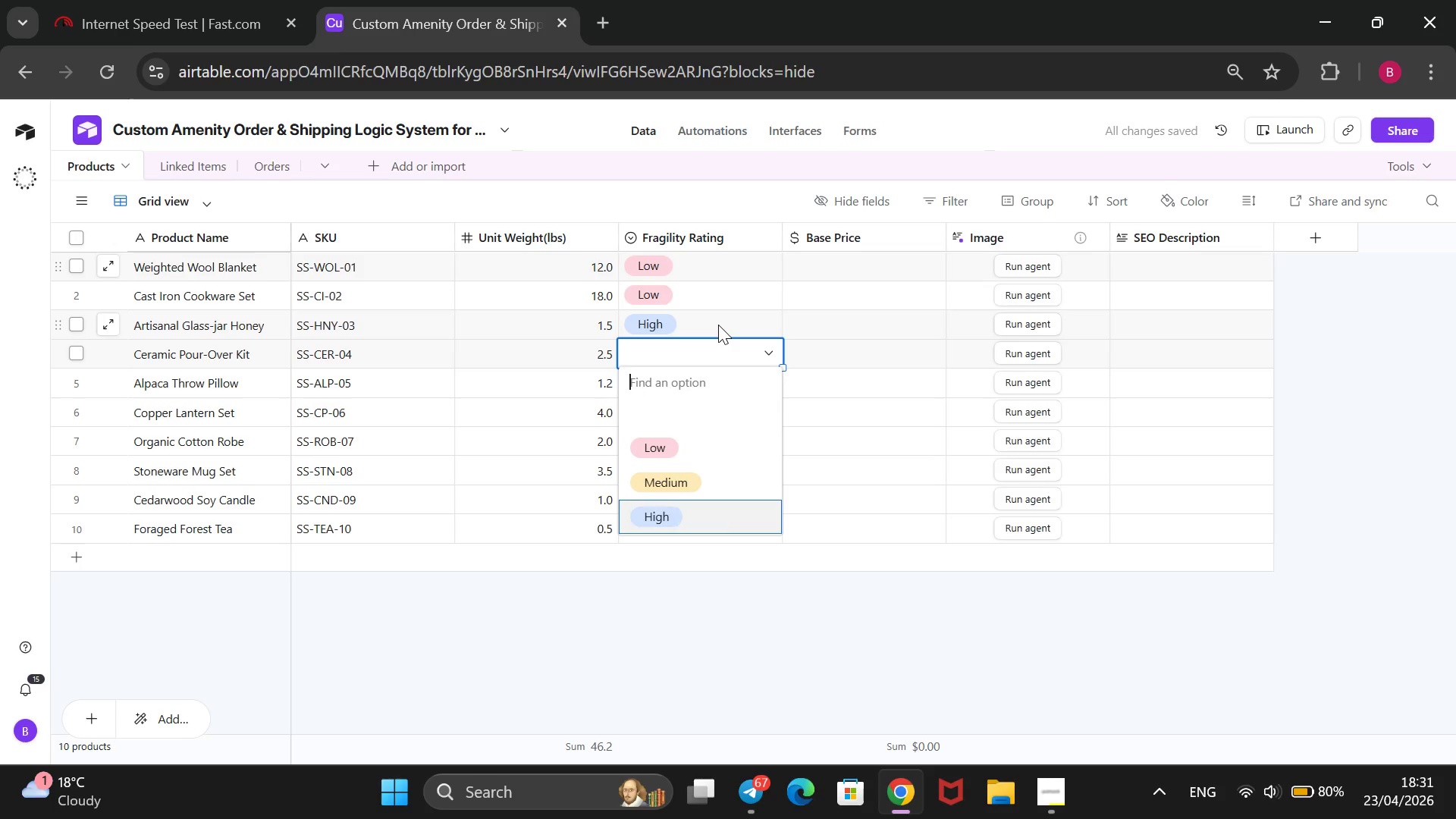 
key(Enter)
 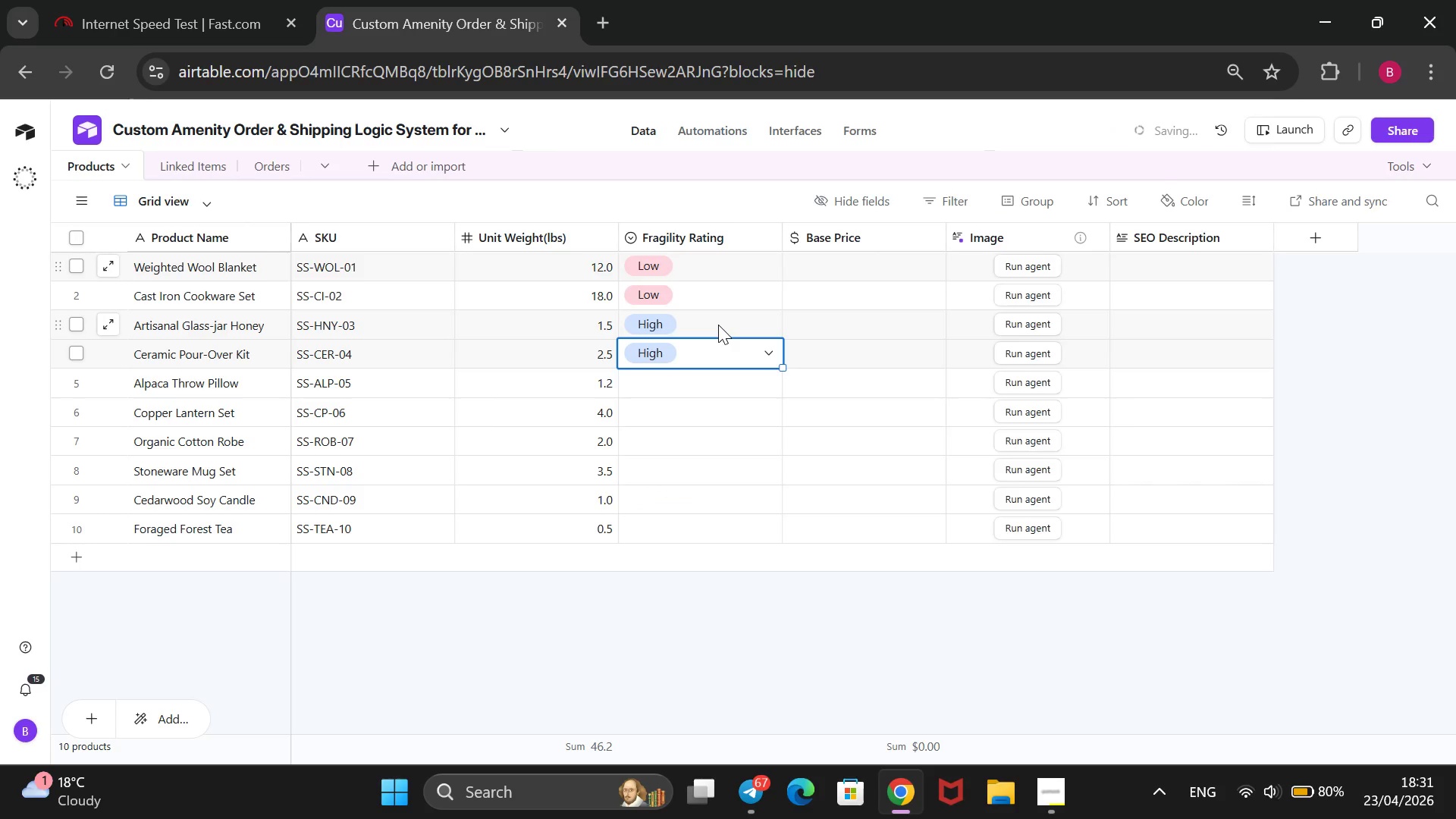 
key(ArrowDown)
 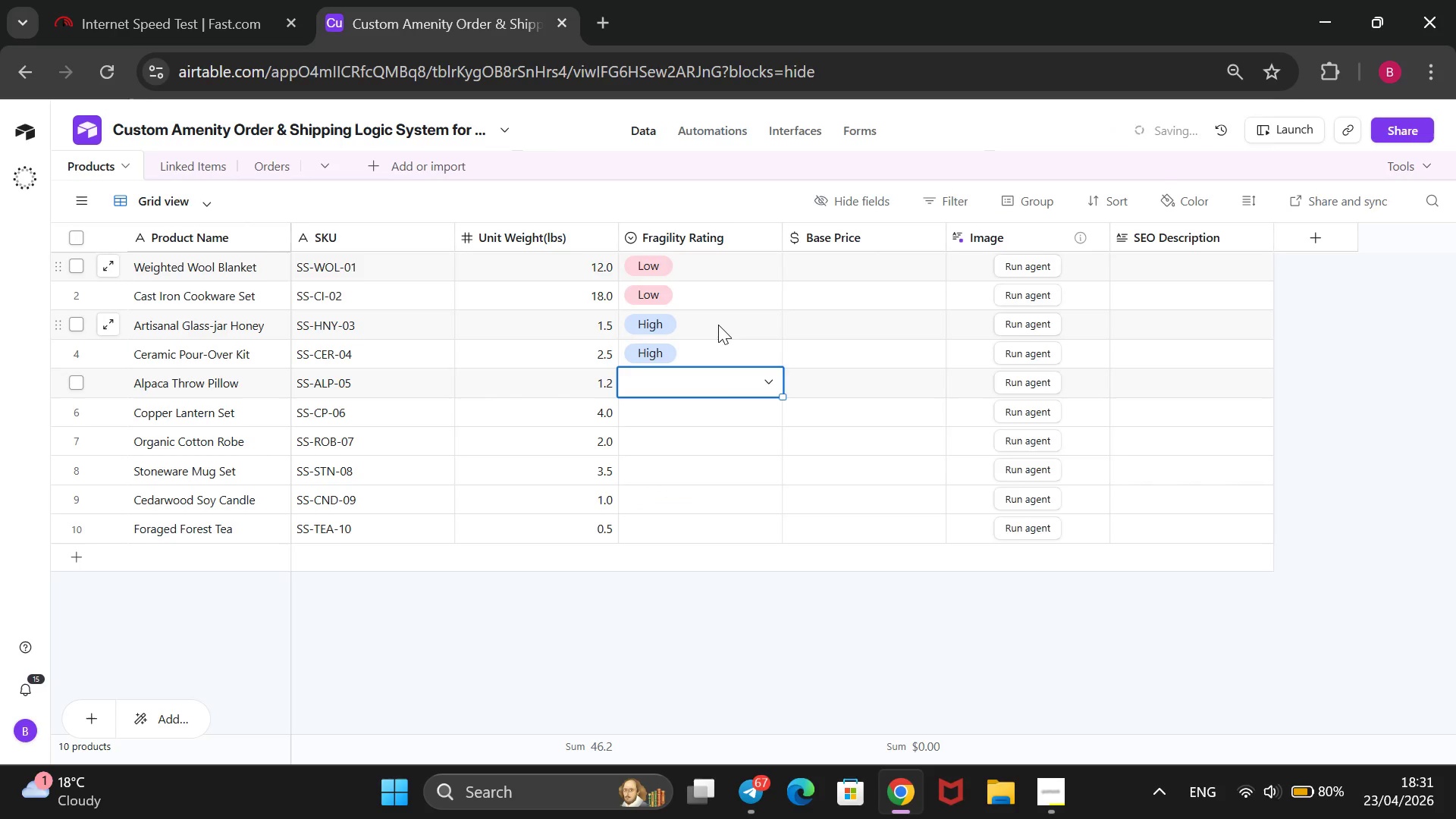 
key(Enter)
 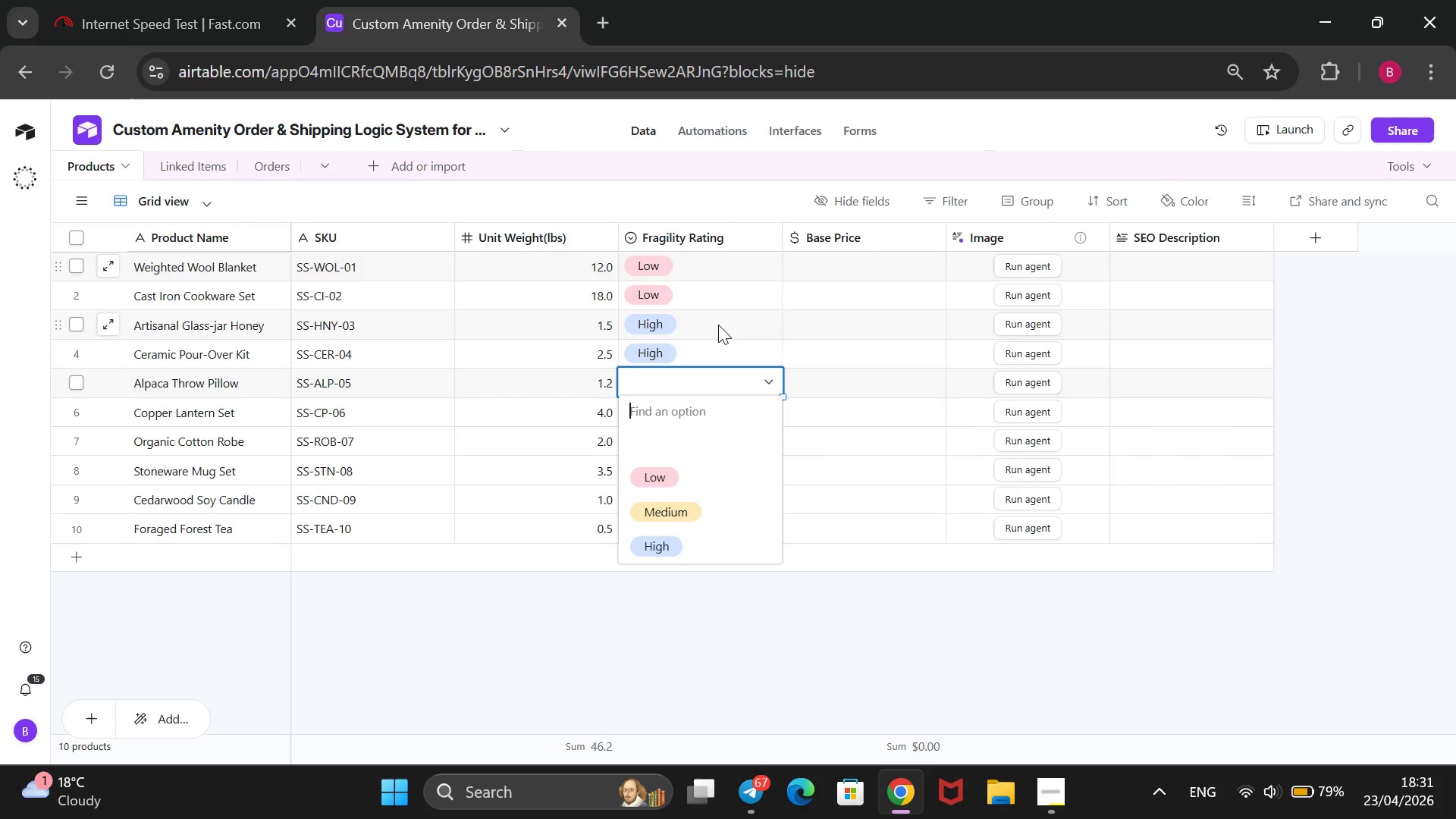 
wait(6.41)
 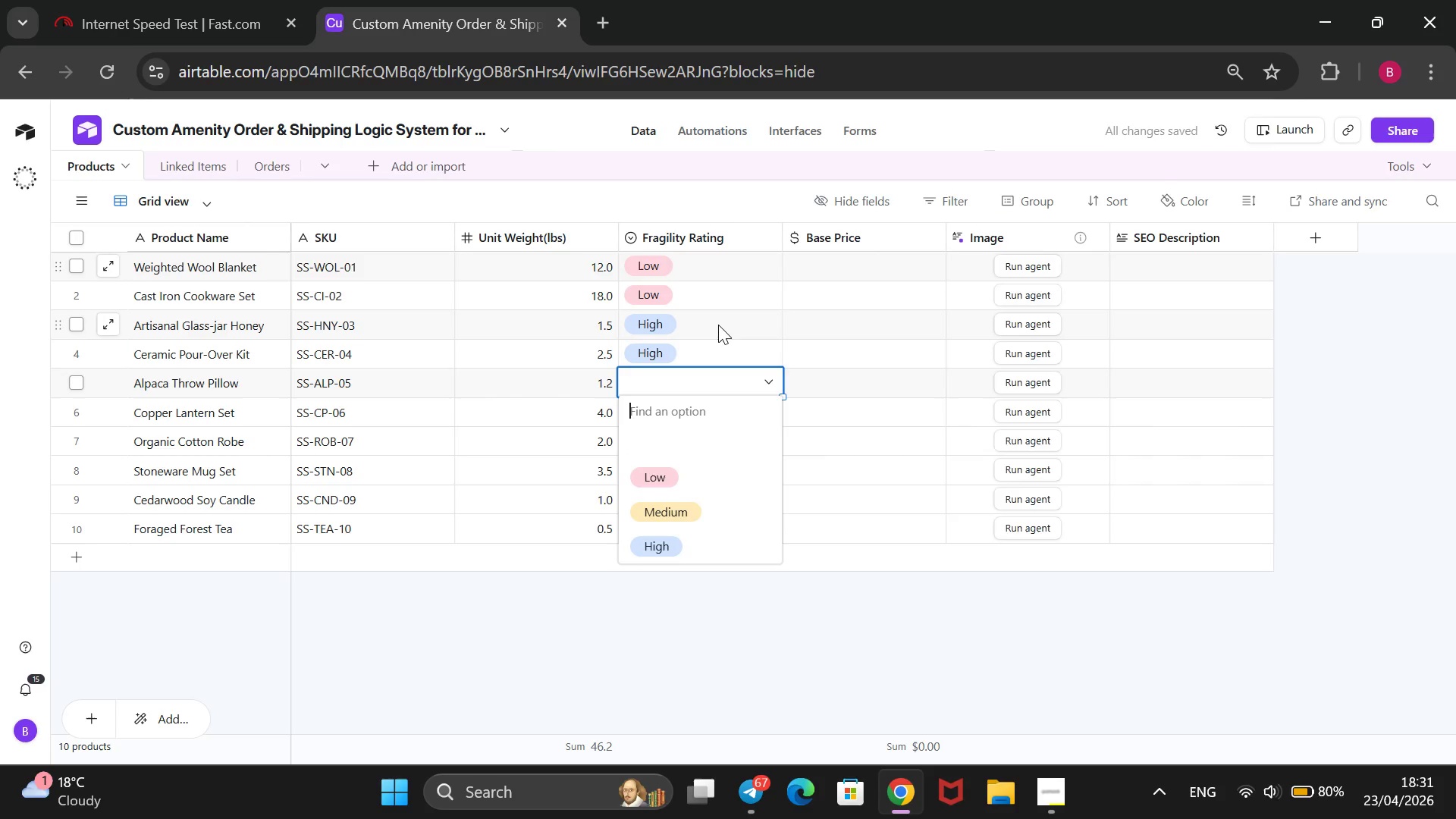 
key(ArrowDown)
 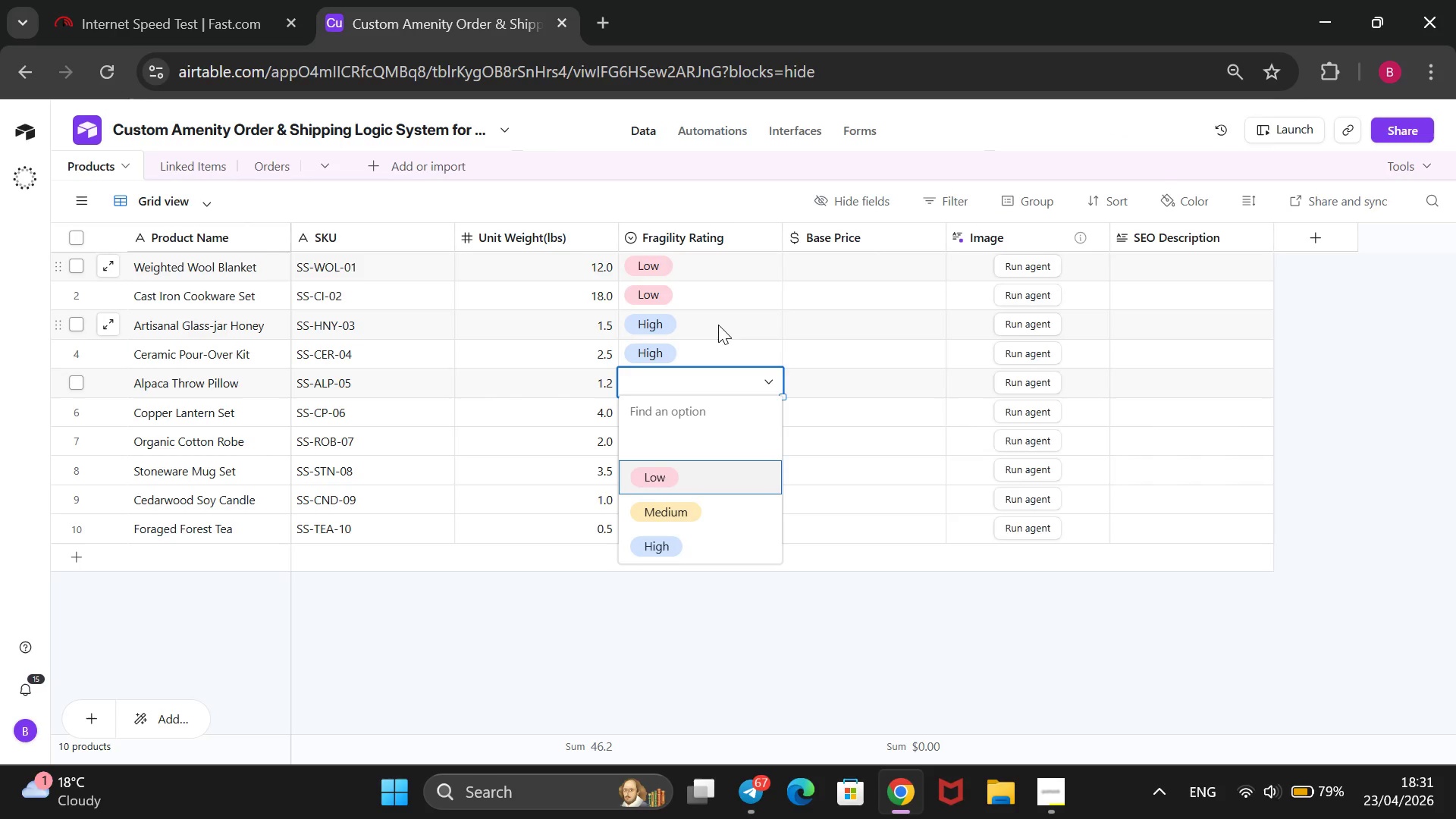 
key(ArrowDown)
 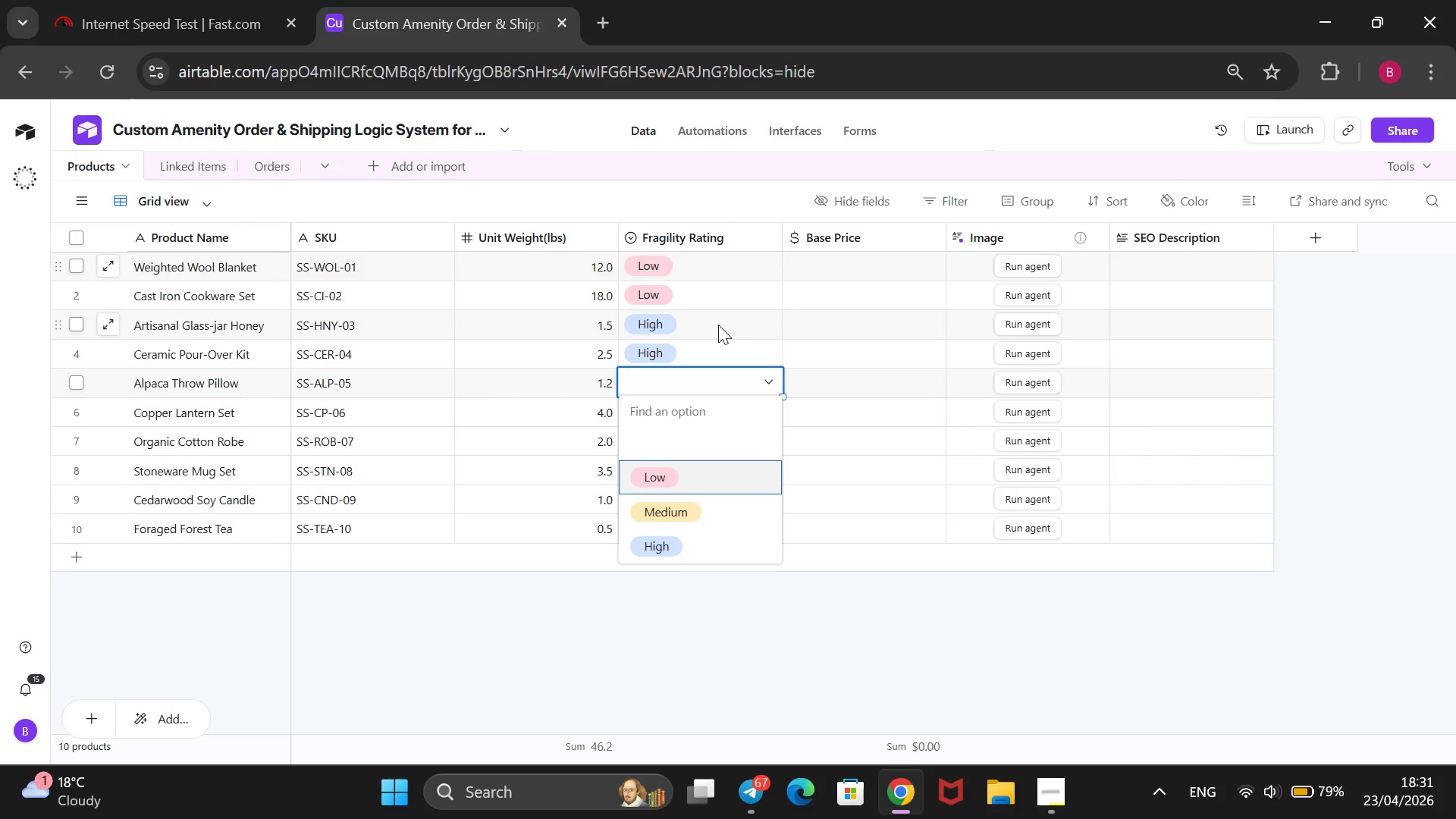 
key(Enter)
 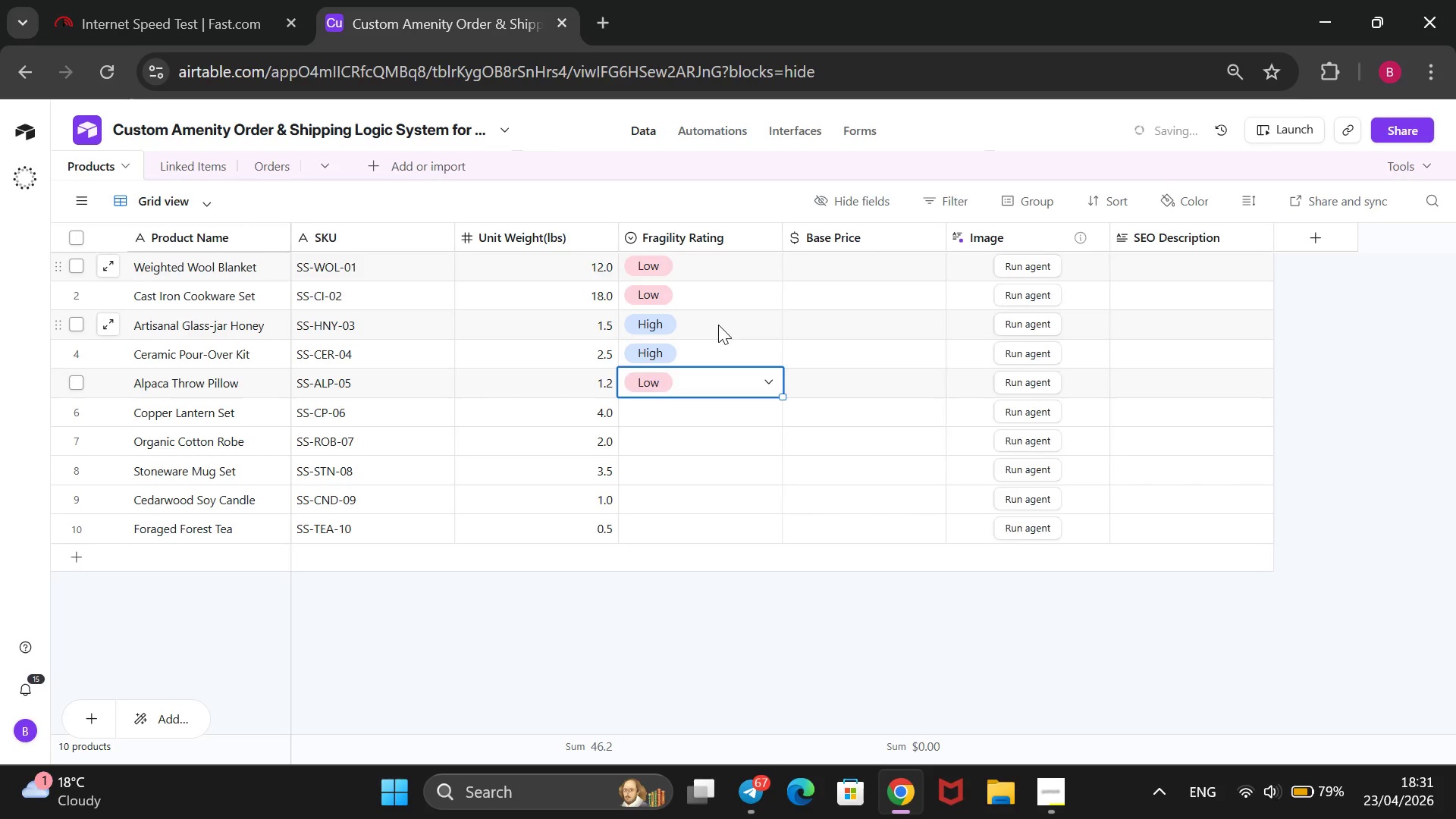 
key(ArrowDown)
 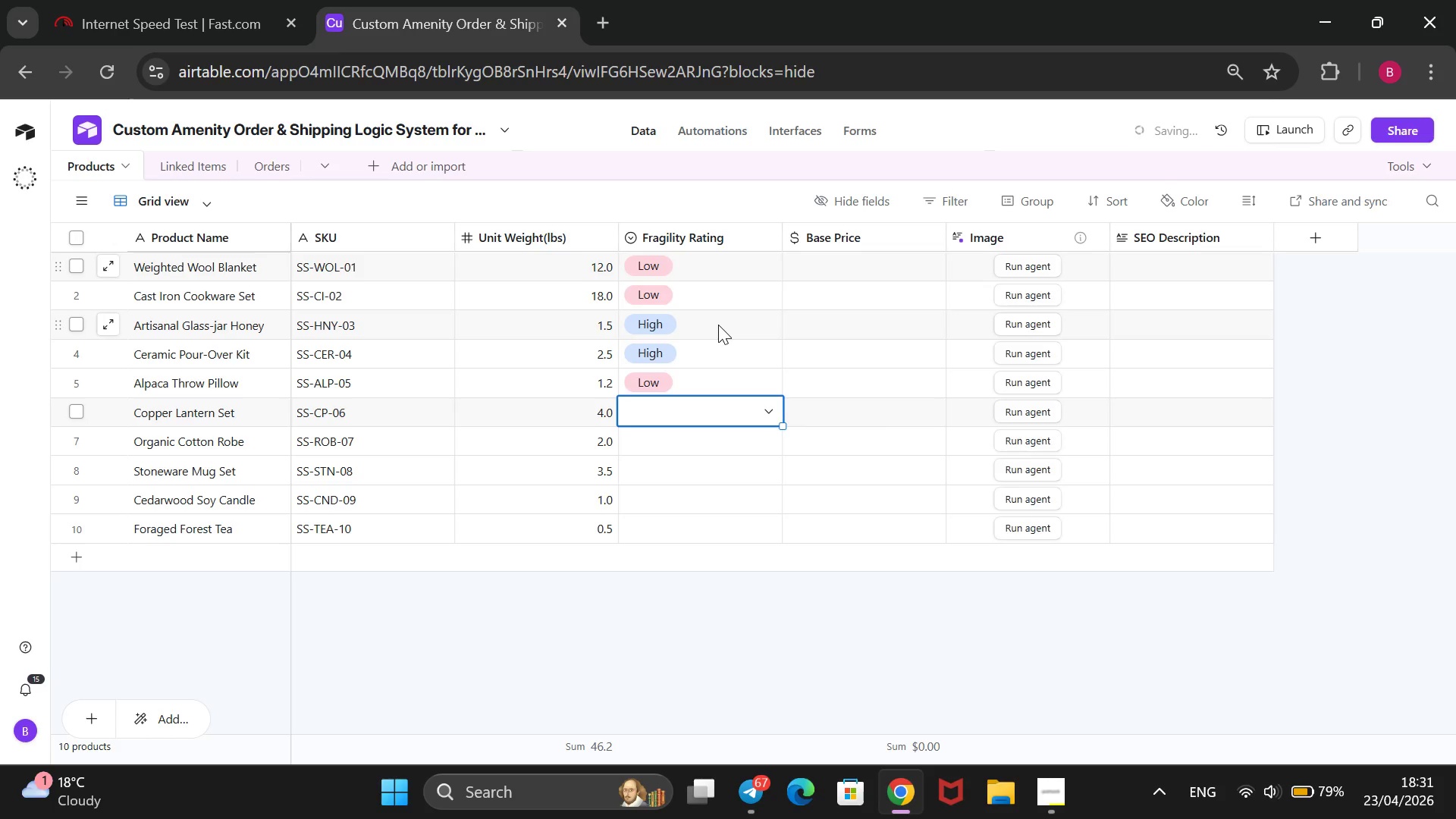 
key(Enter)
 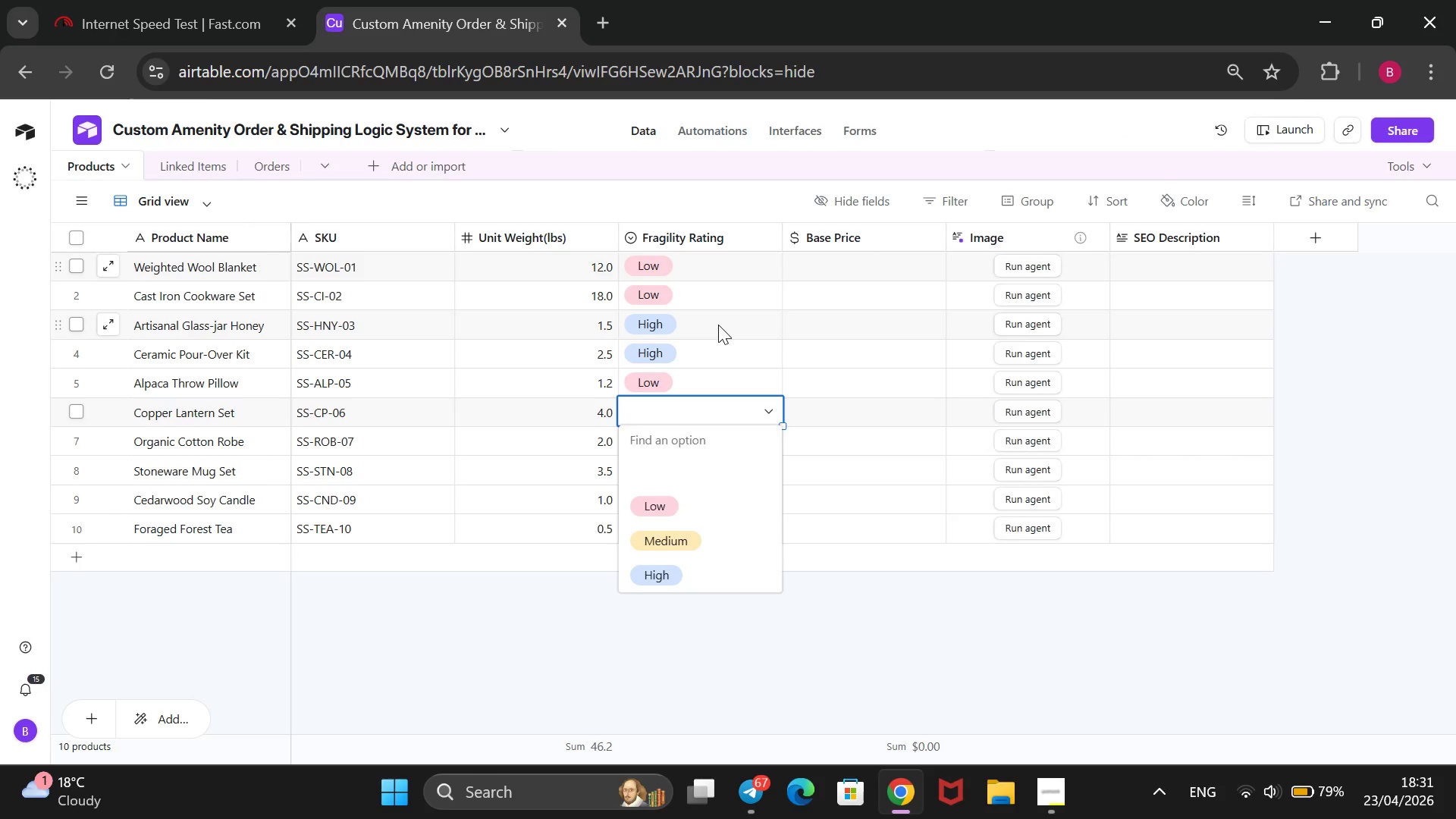 
wait(11.08)
 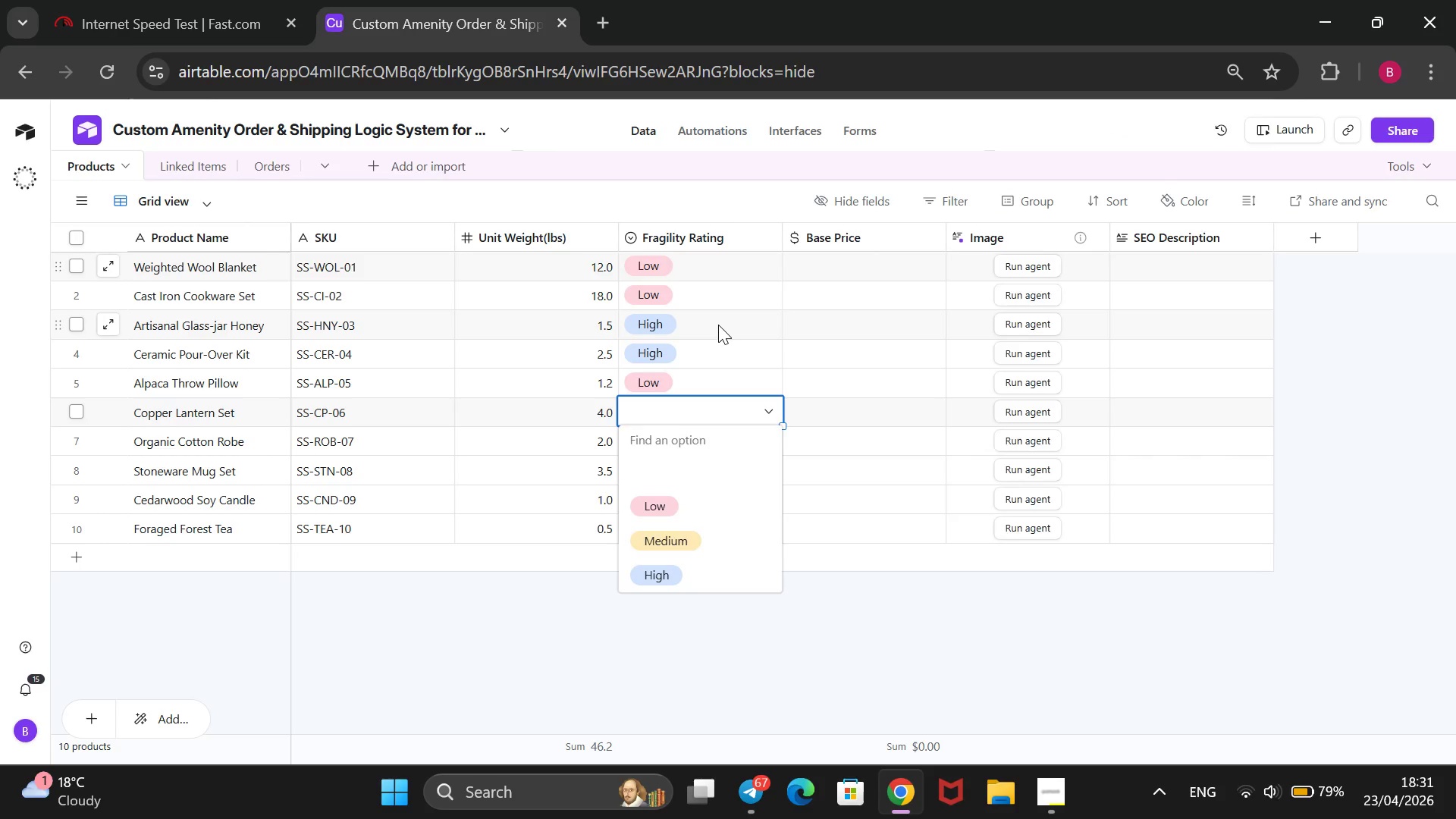 
key(ArrowDown)
 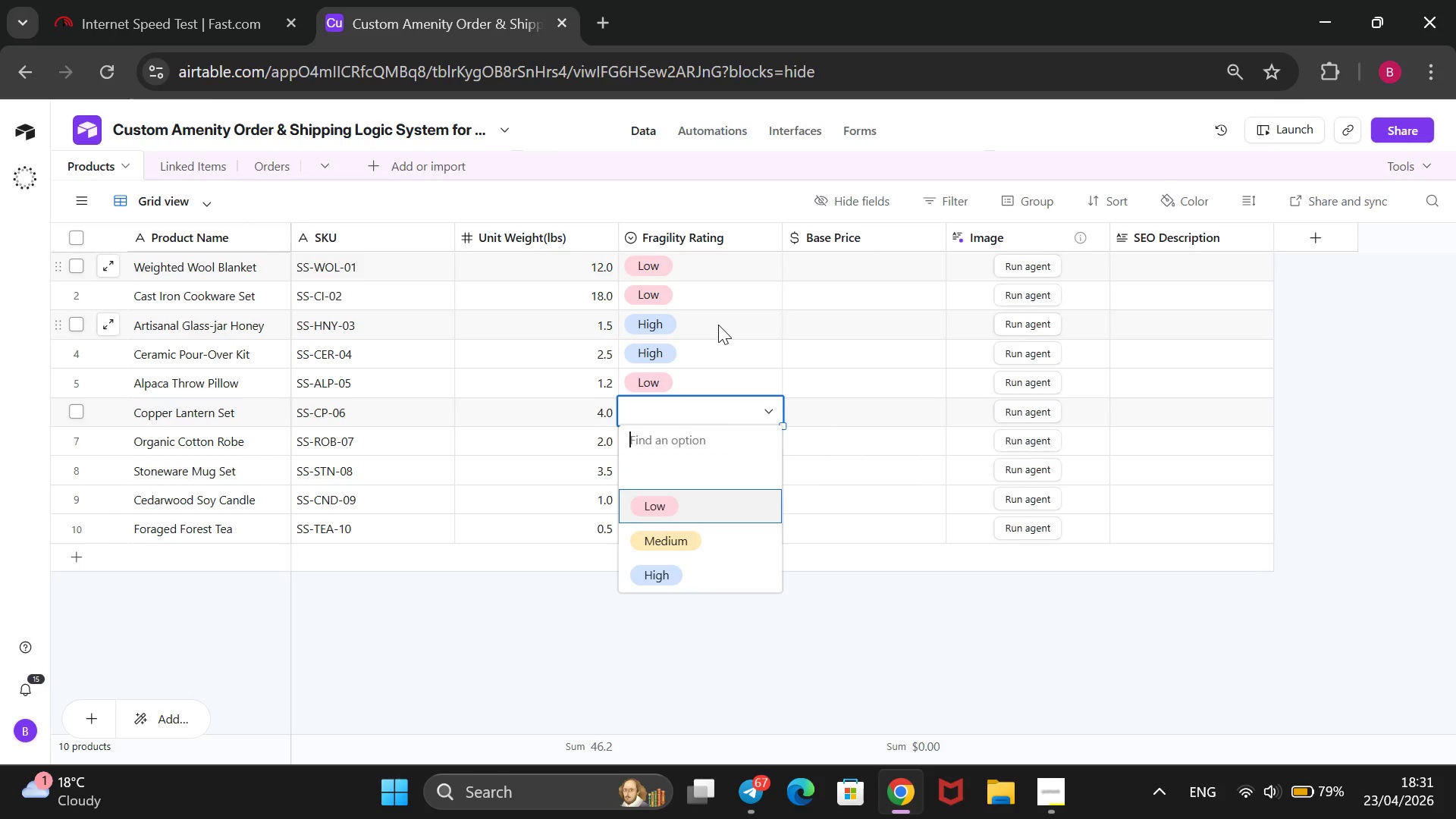 
key(ArrowDown)
 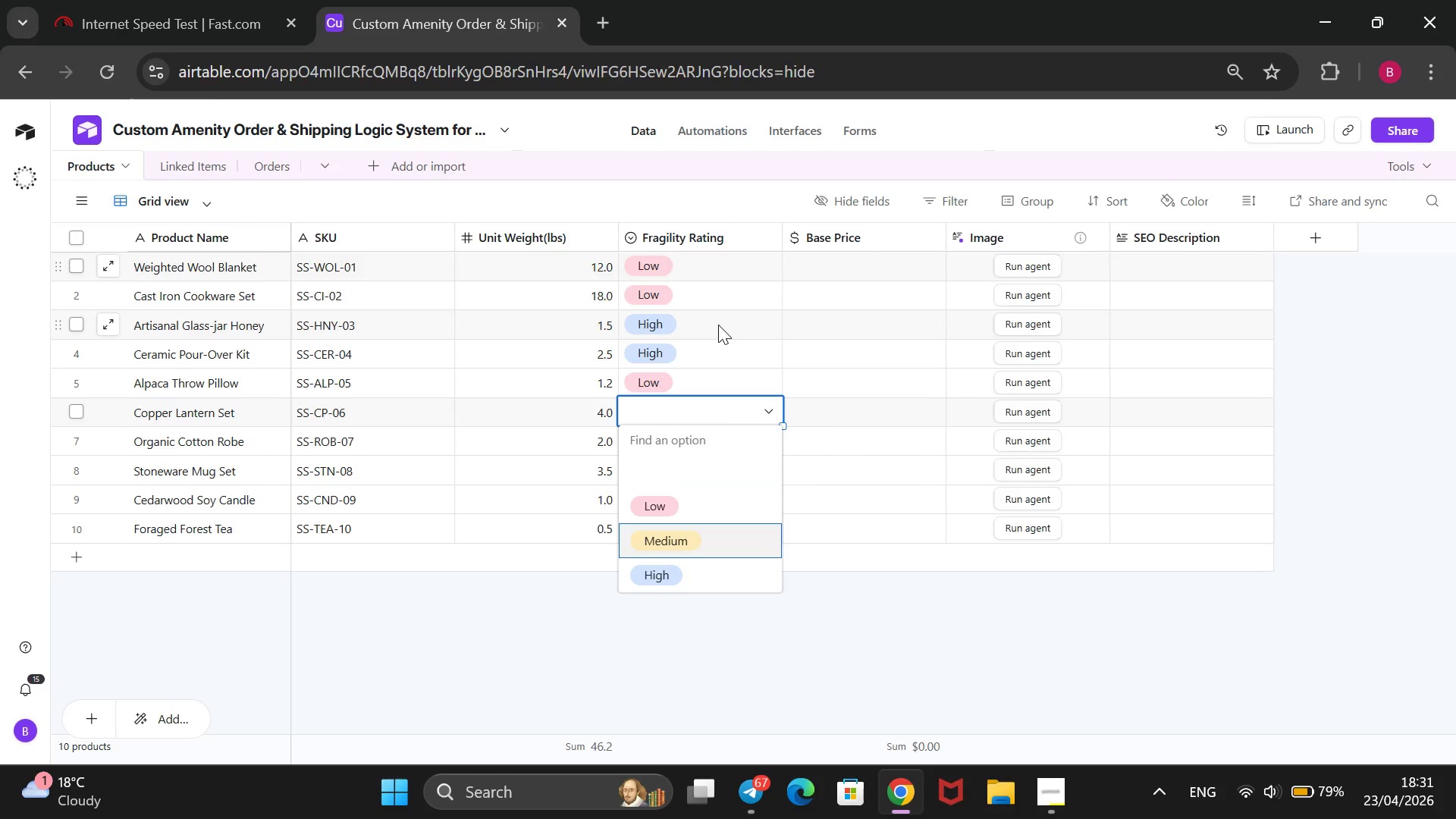 
key(ArrowDown)
 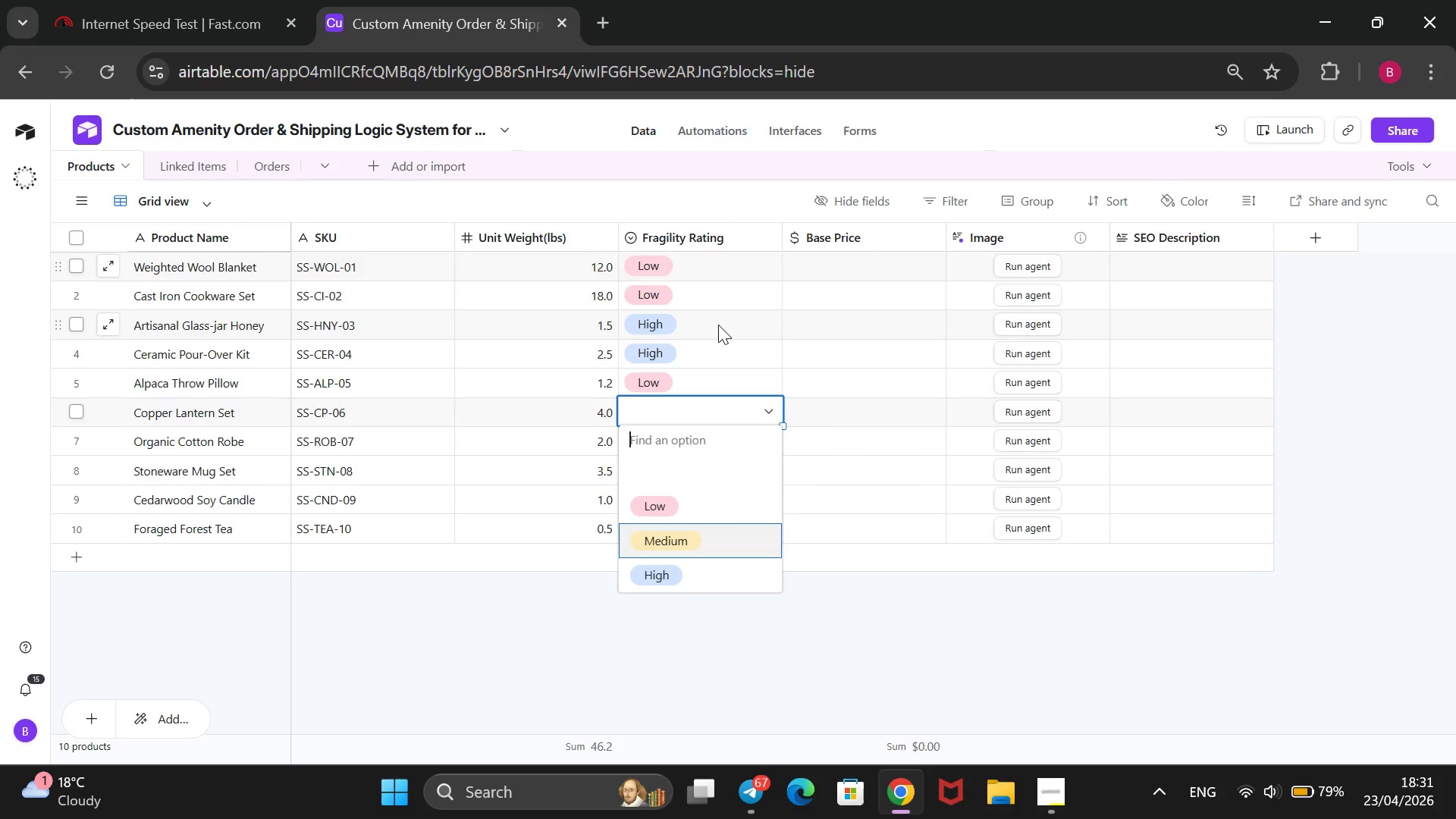 
key(Enter)
 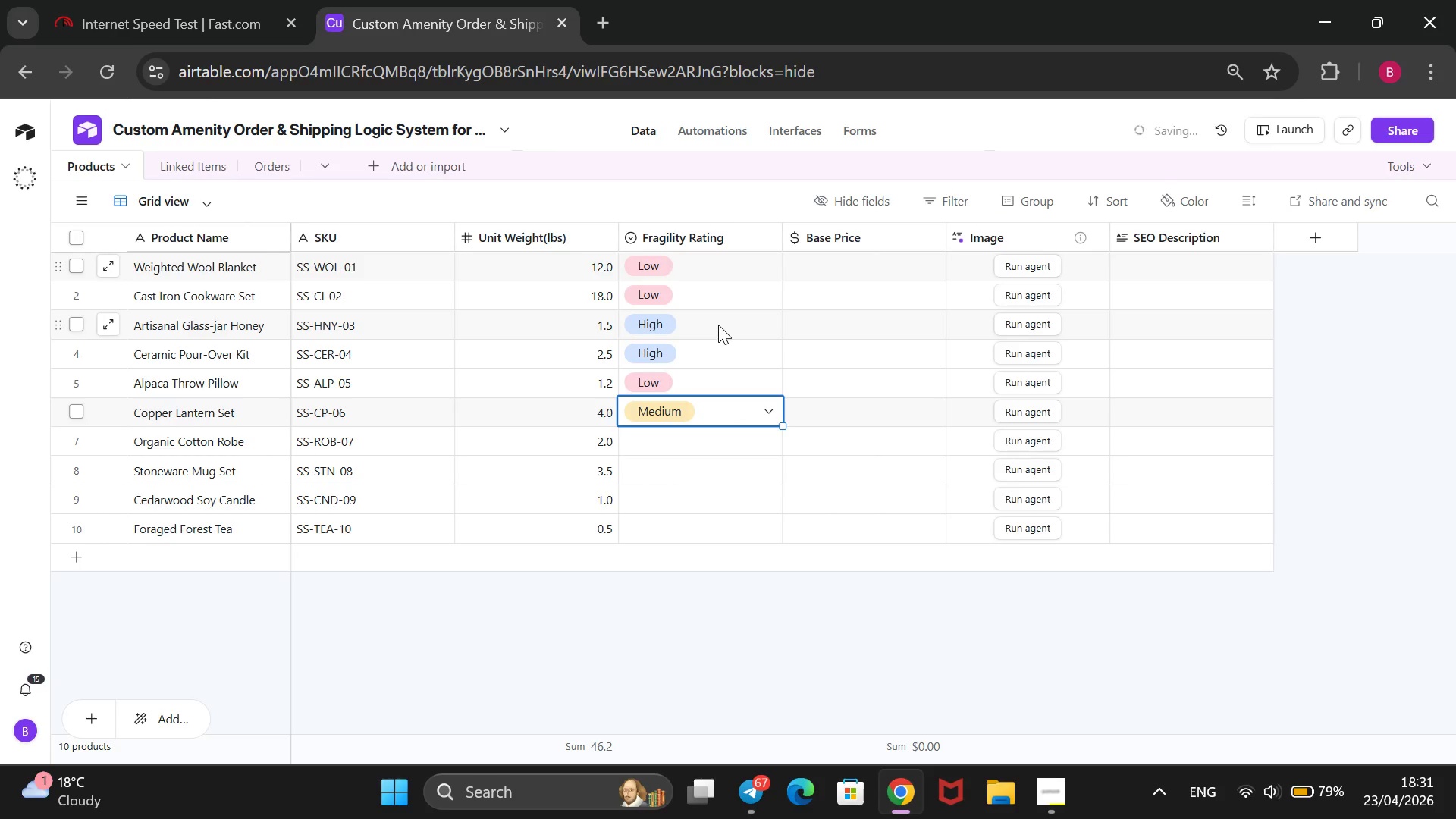 
key(ArrowDown)
 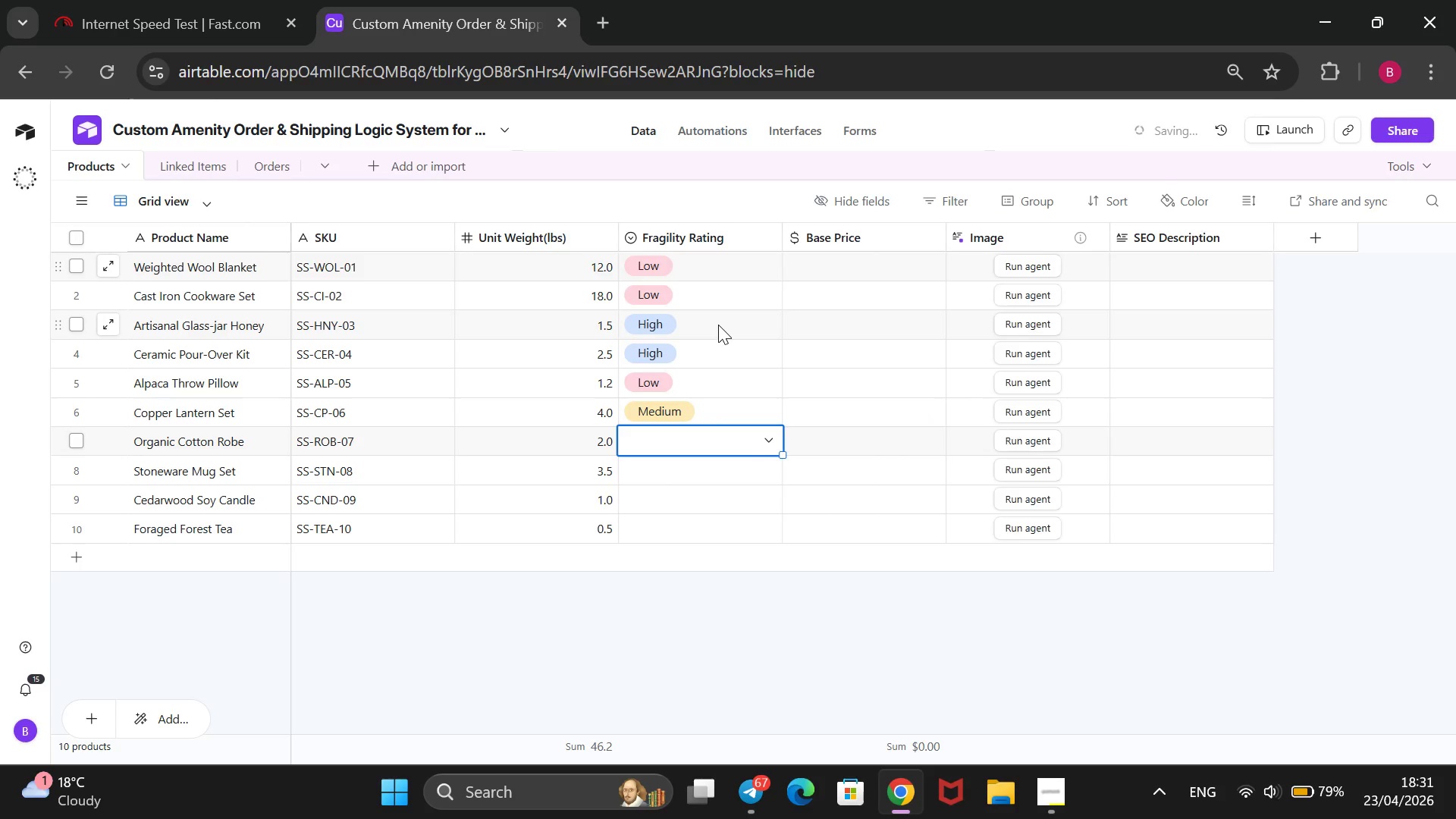 
key(Enter)
 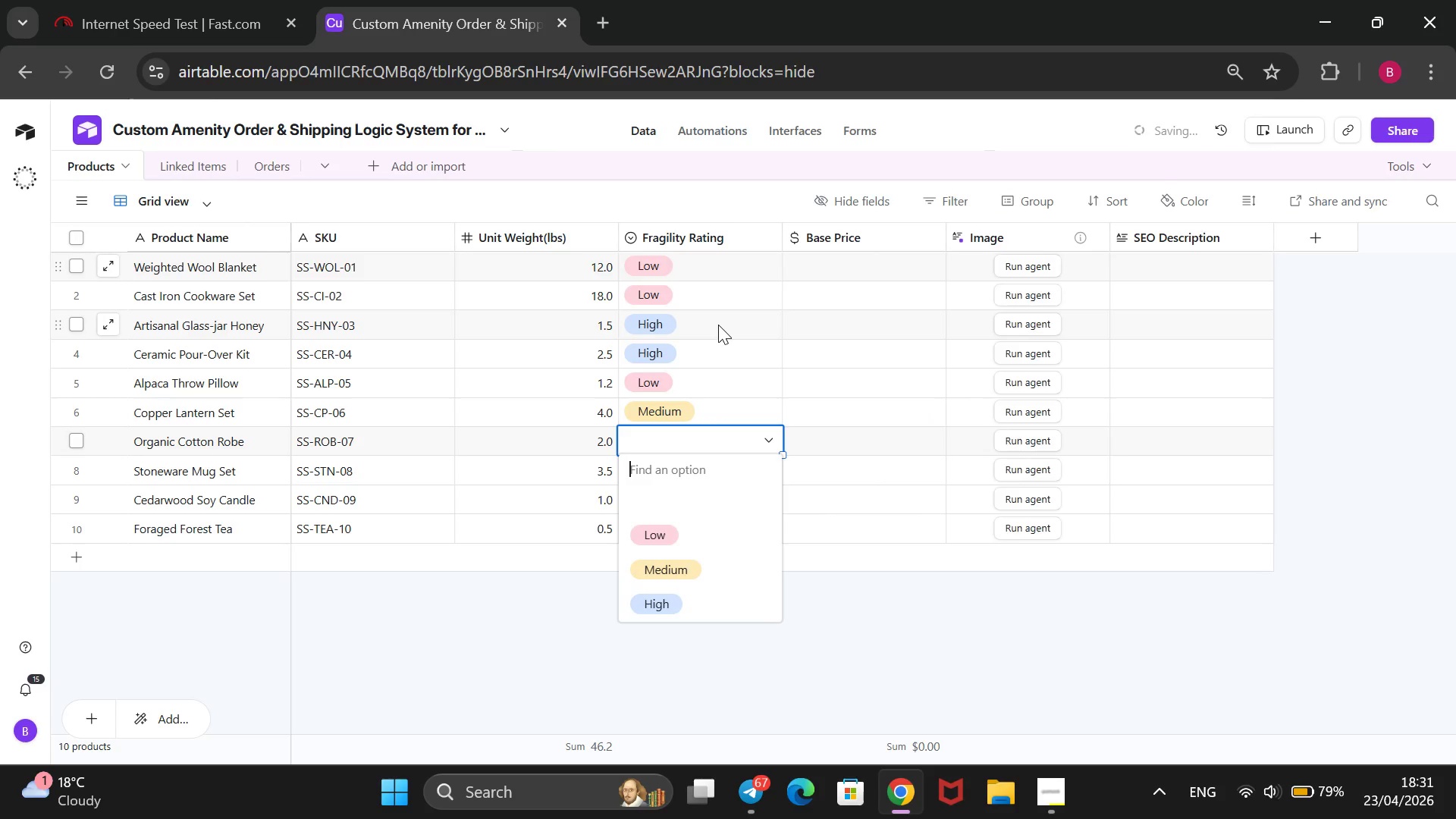 
key(ArrowDown)
 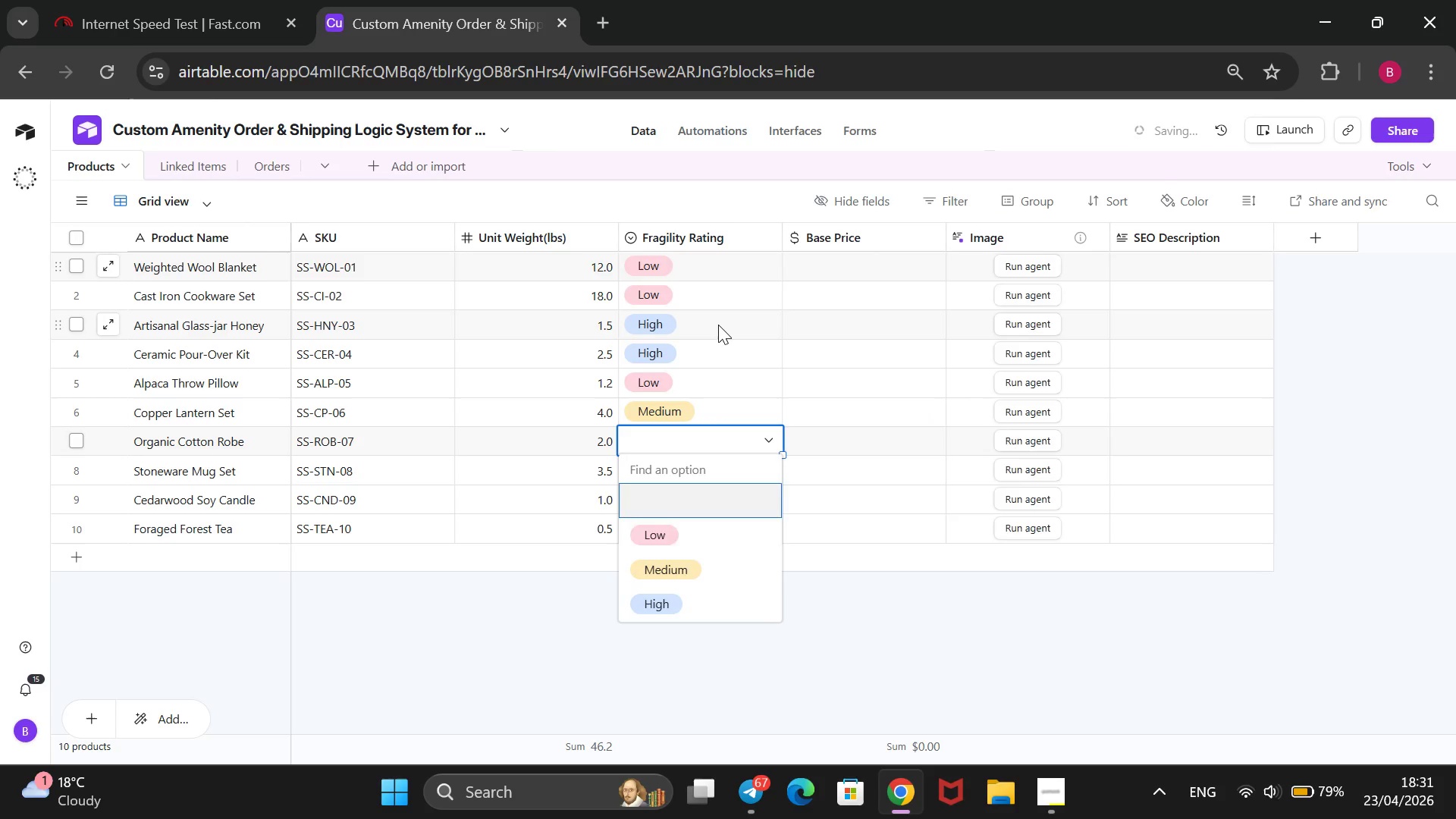 
key(ArrowDown)
 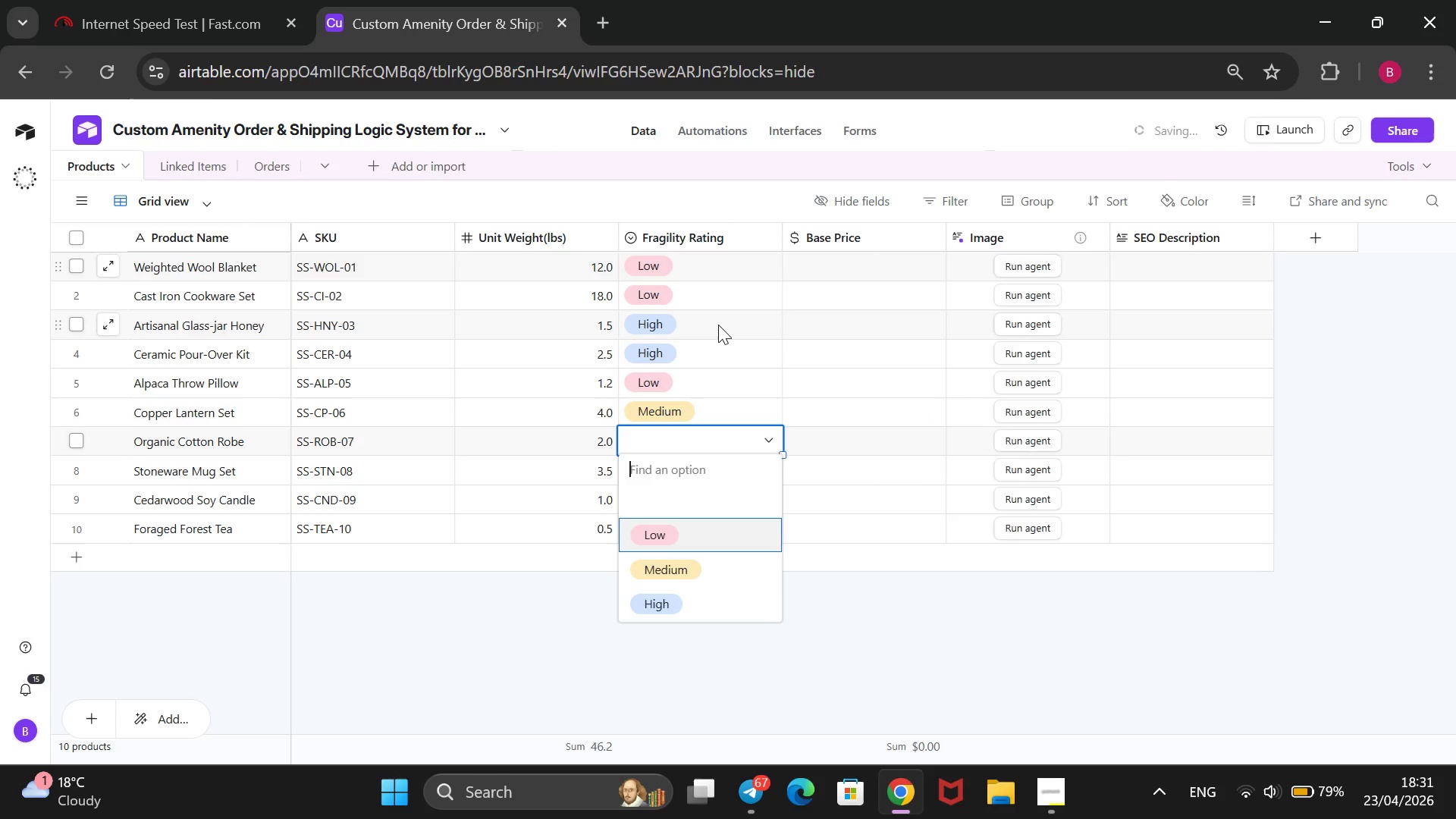 
key(Enter)
 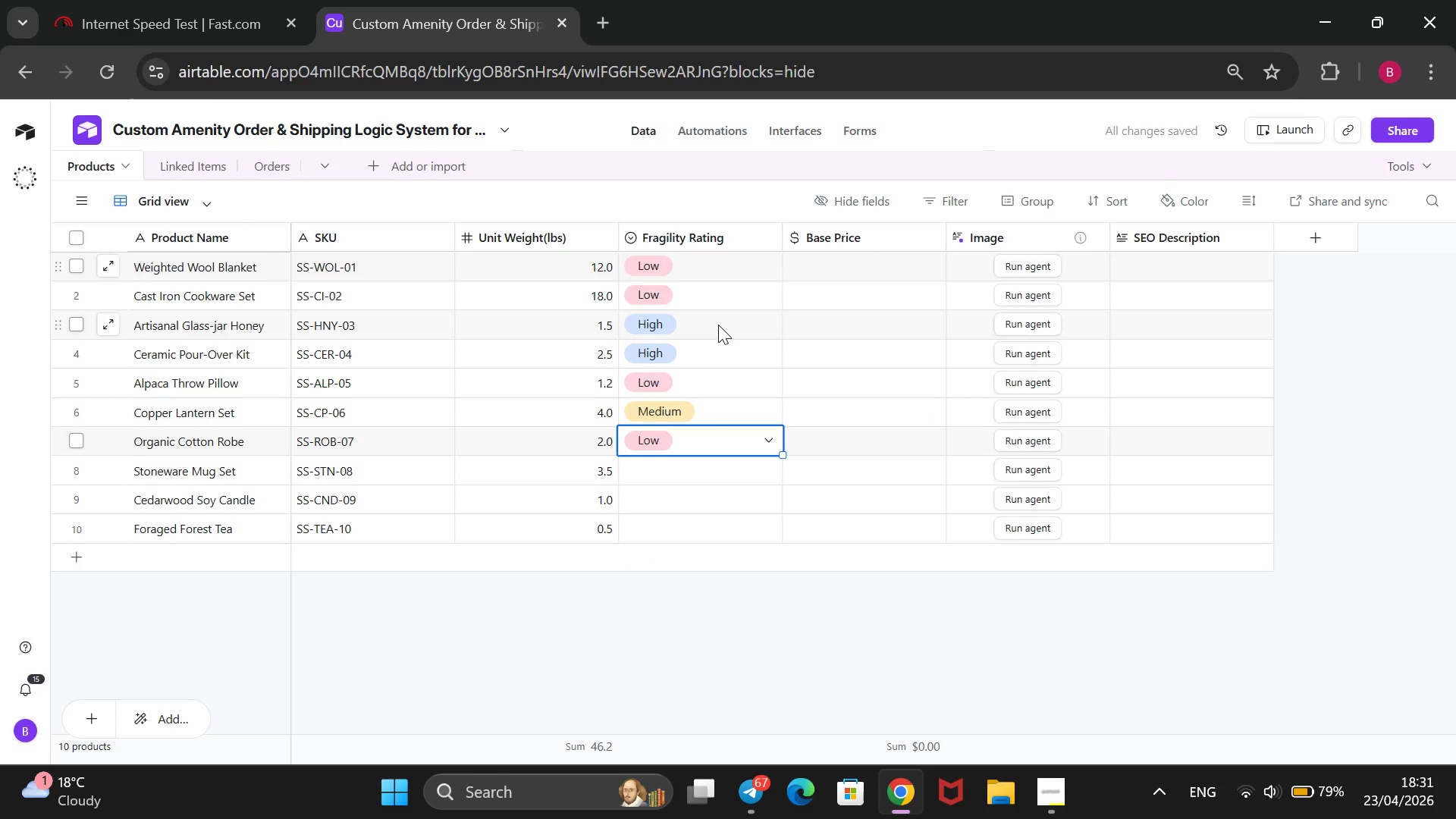 
key(ArrowDown)
 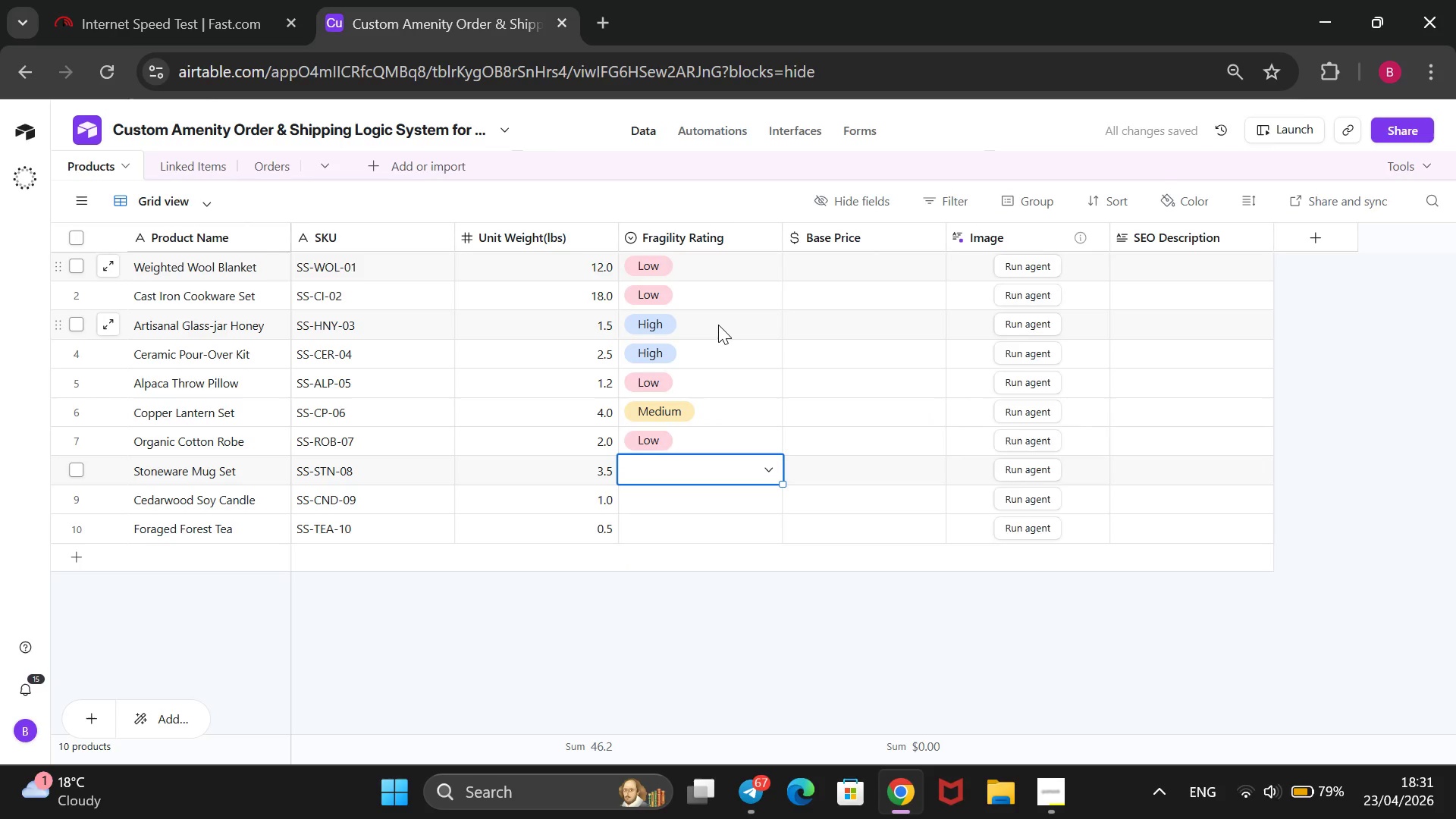 
key(Enter)
 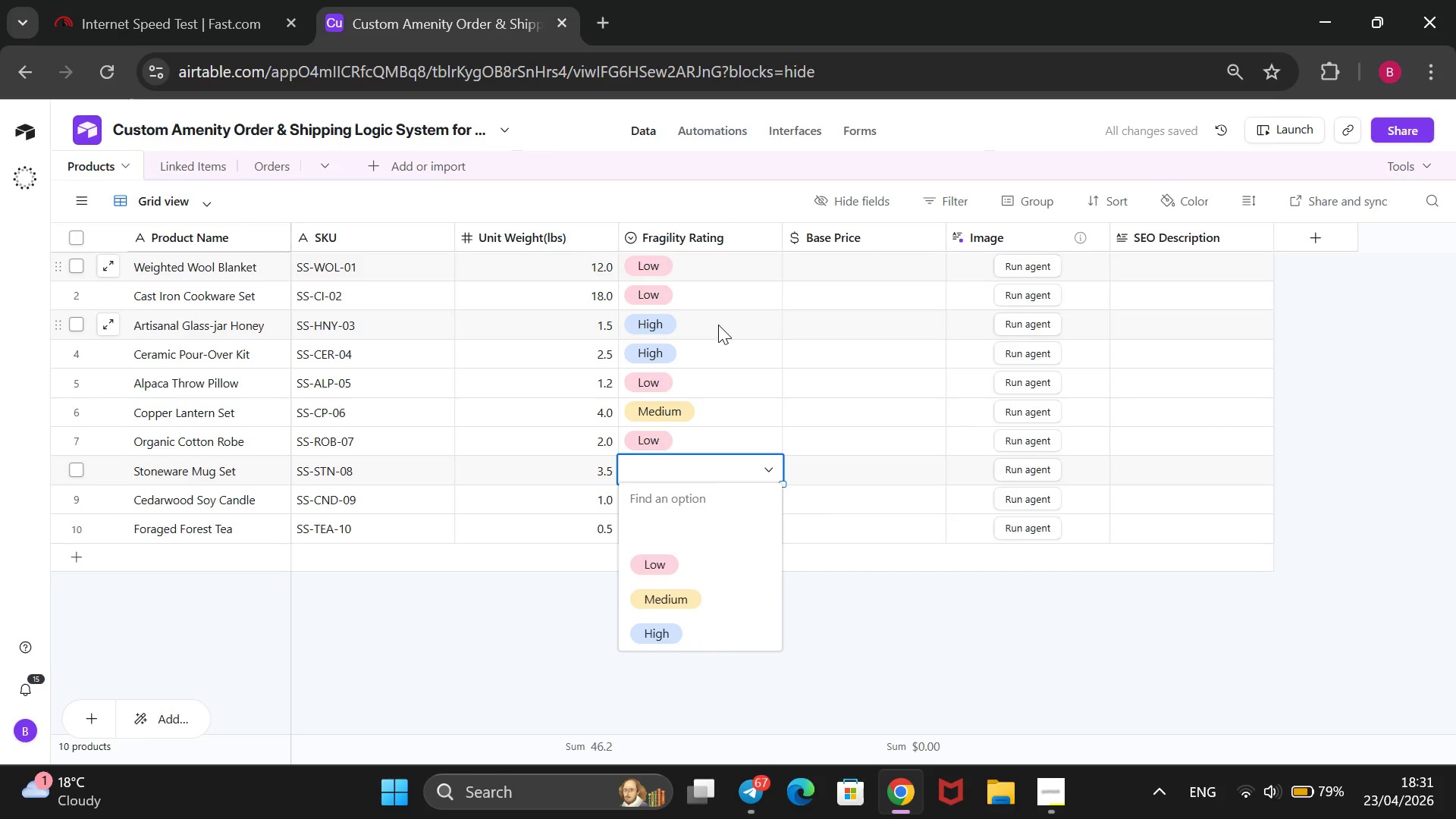 
key(ArrowDown)
 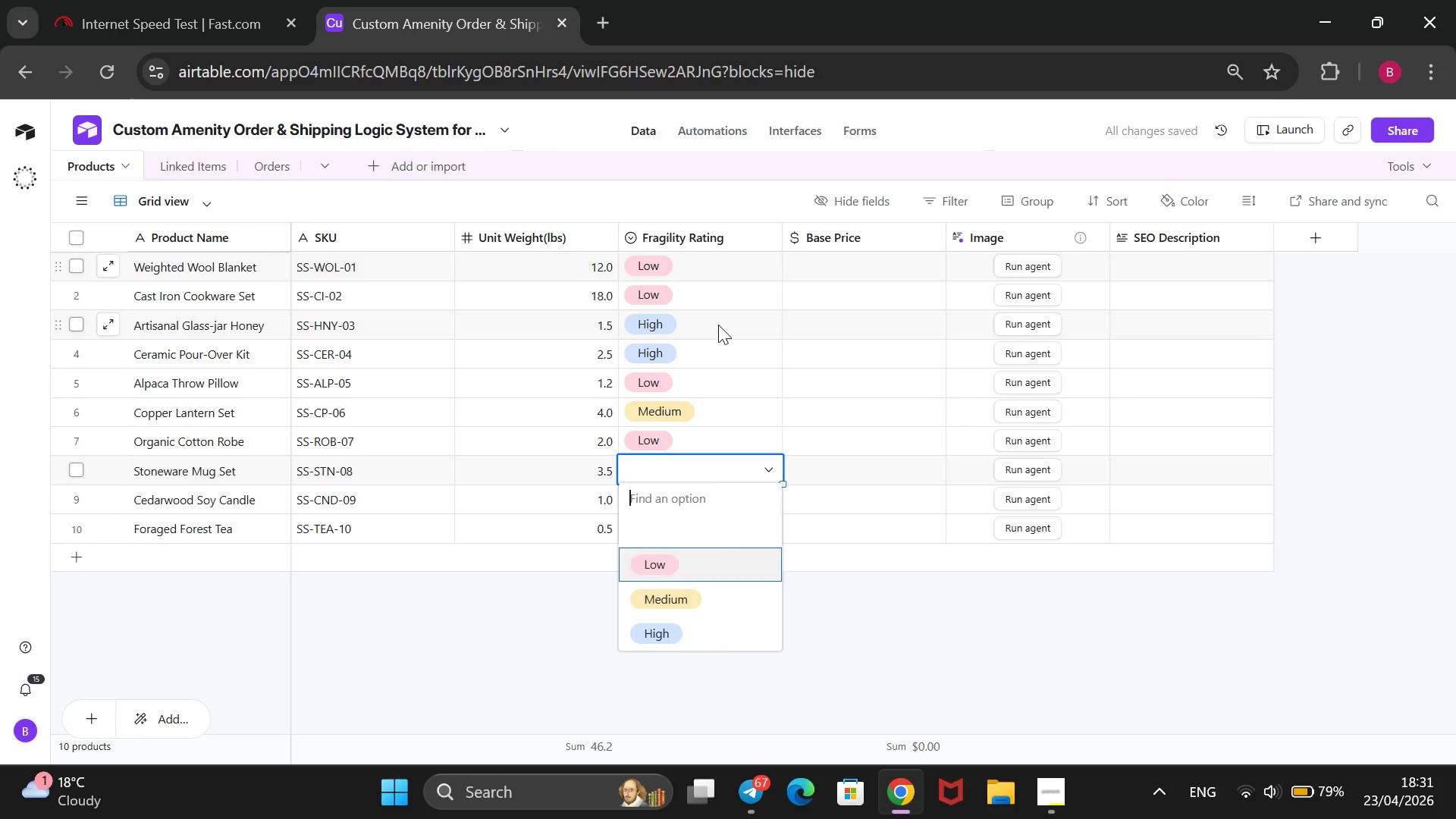 
key(ArrowDown)
 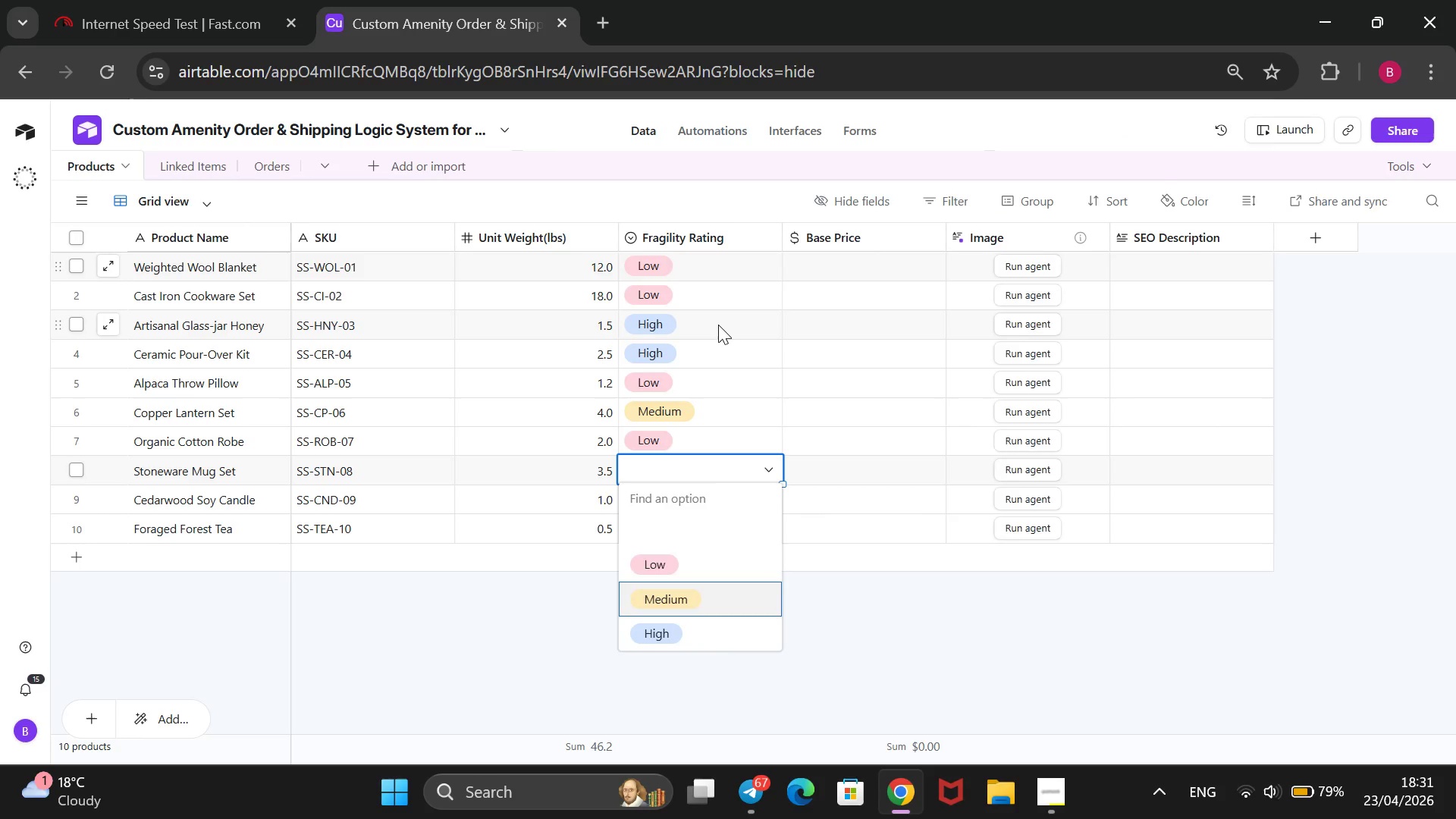 
key(ArrowDown)
 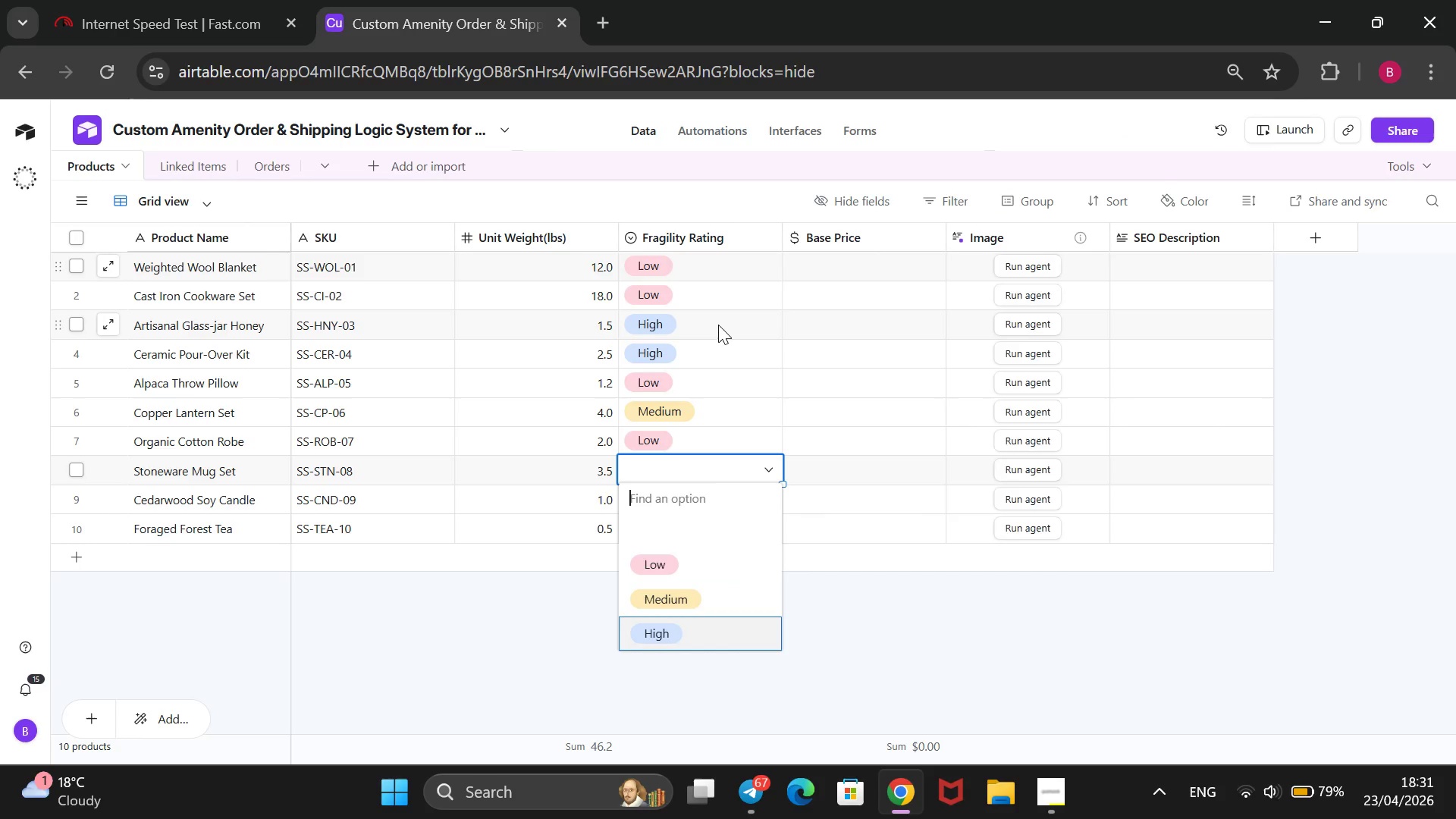 
key(ArrowDown)
 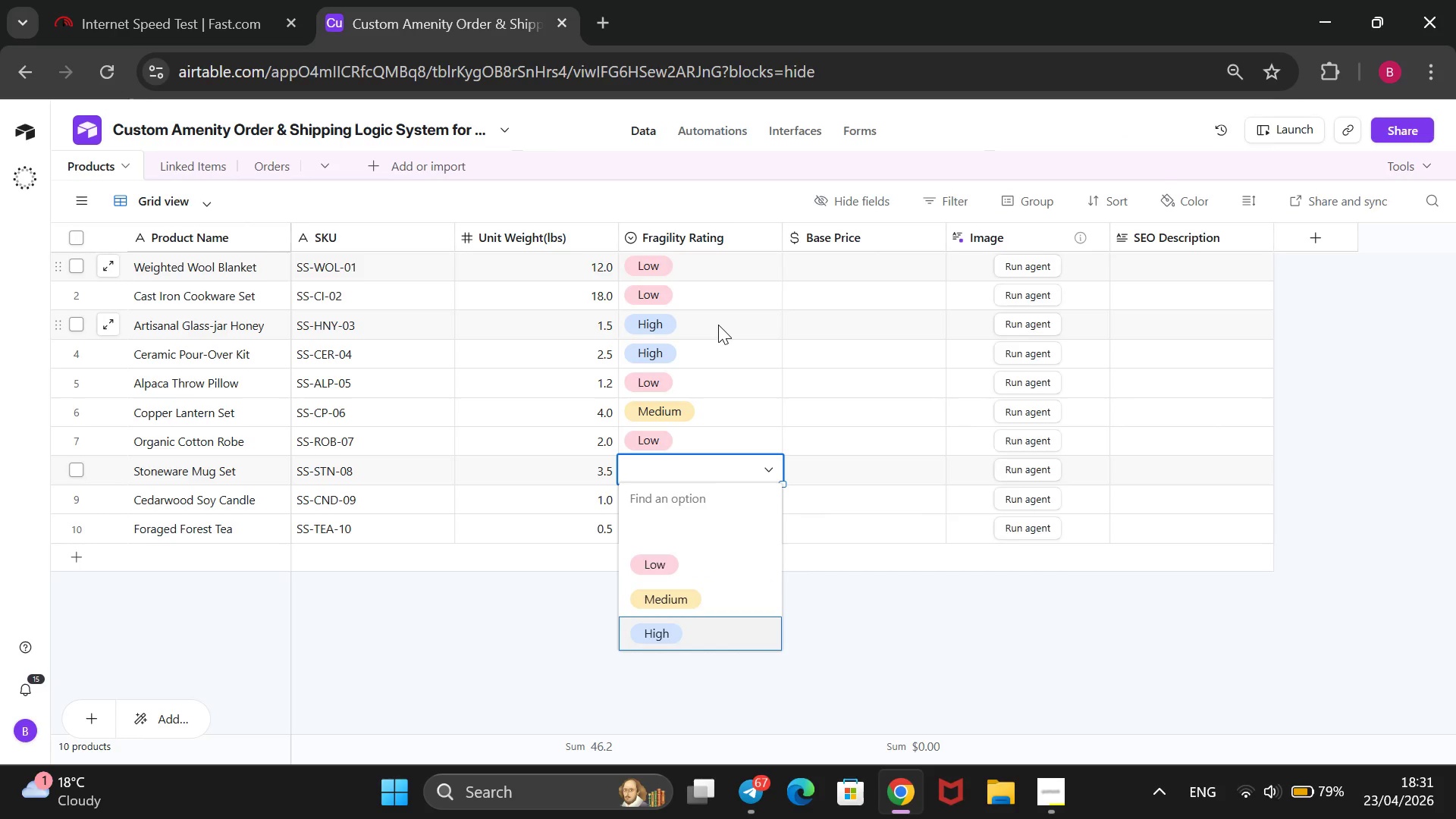 
key(Enter)
 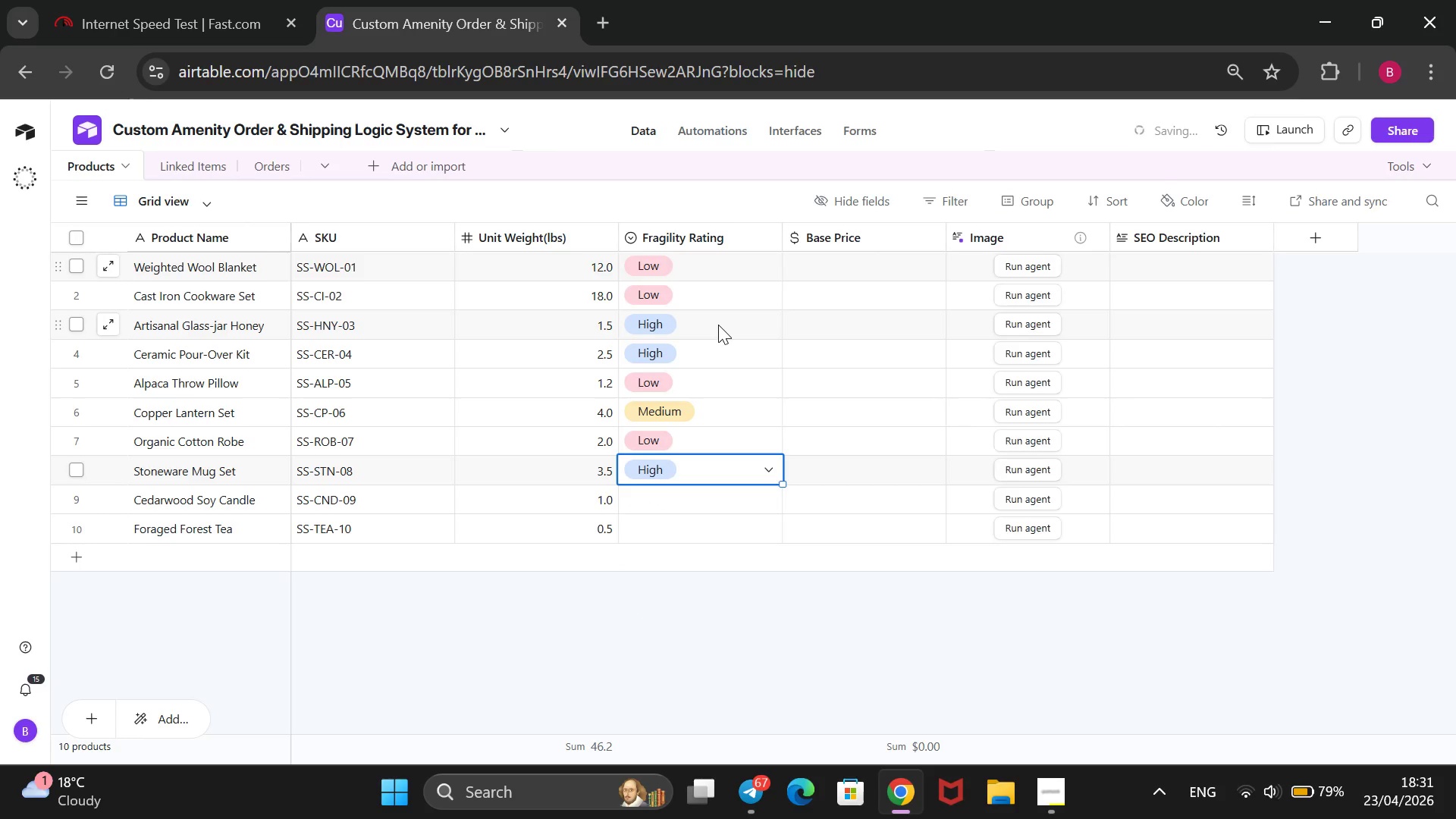 
key(ArrowDown)
 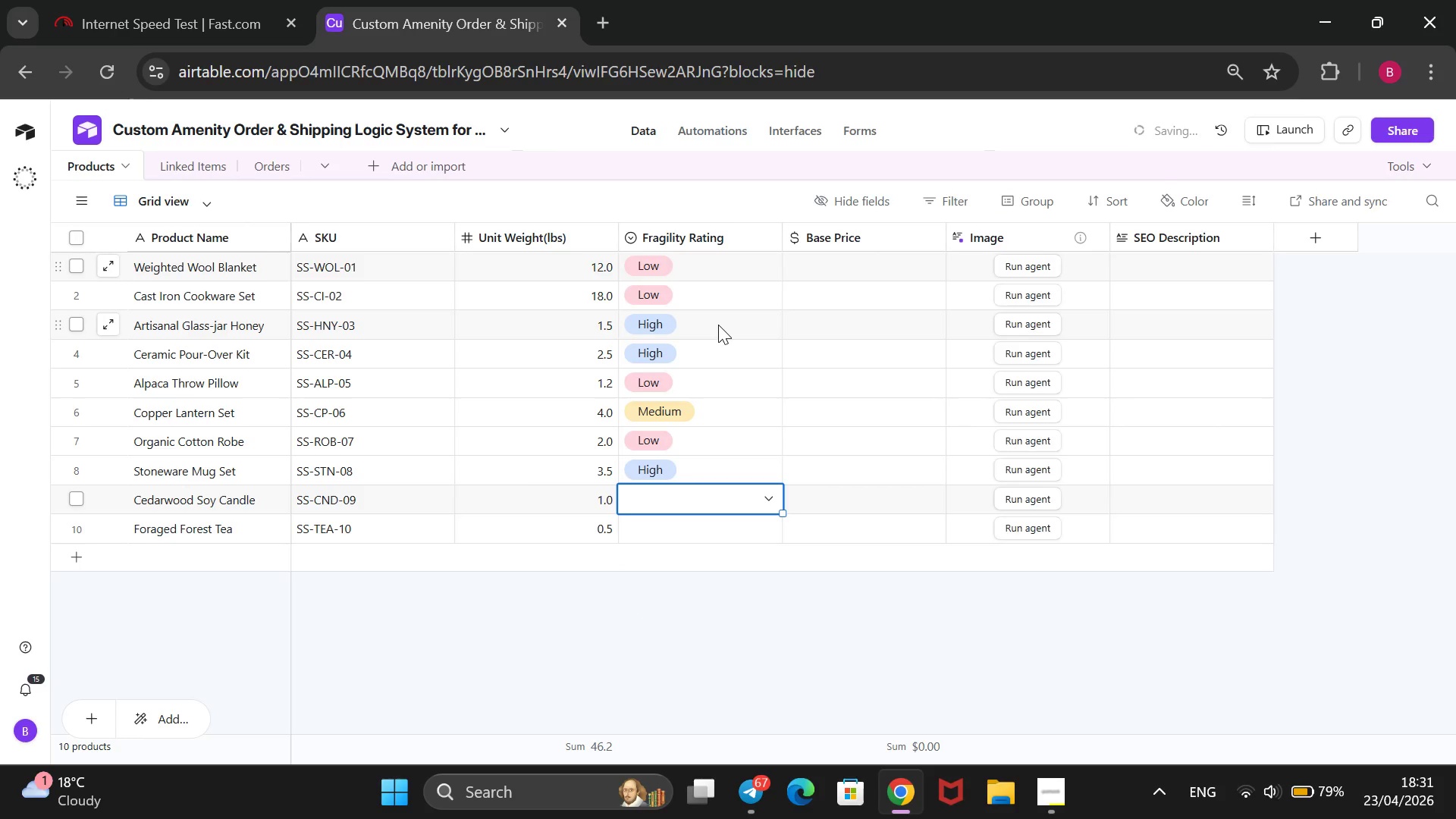 
key(Enter)
 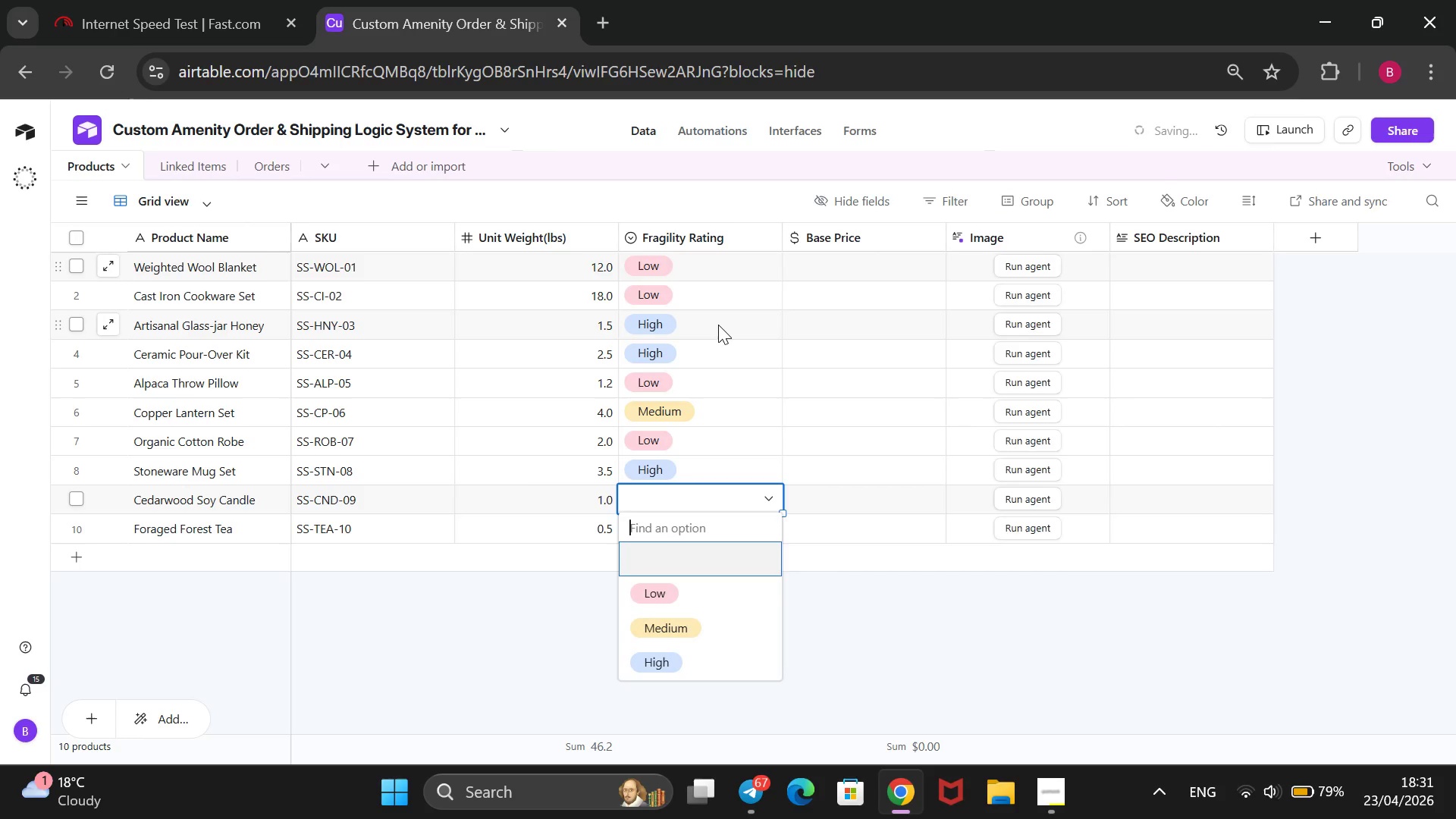 
key(ArrowDown)
 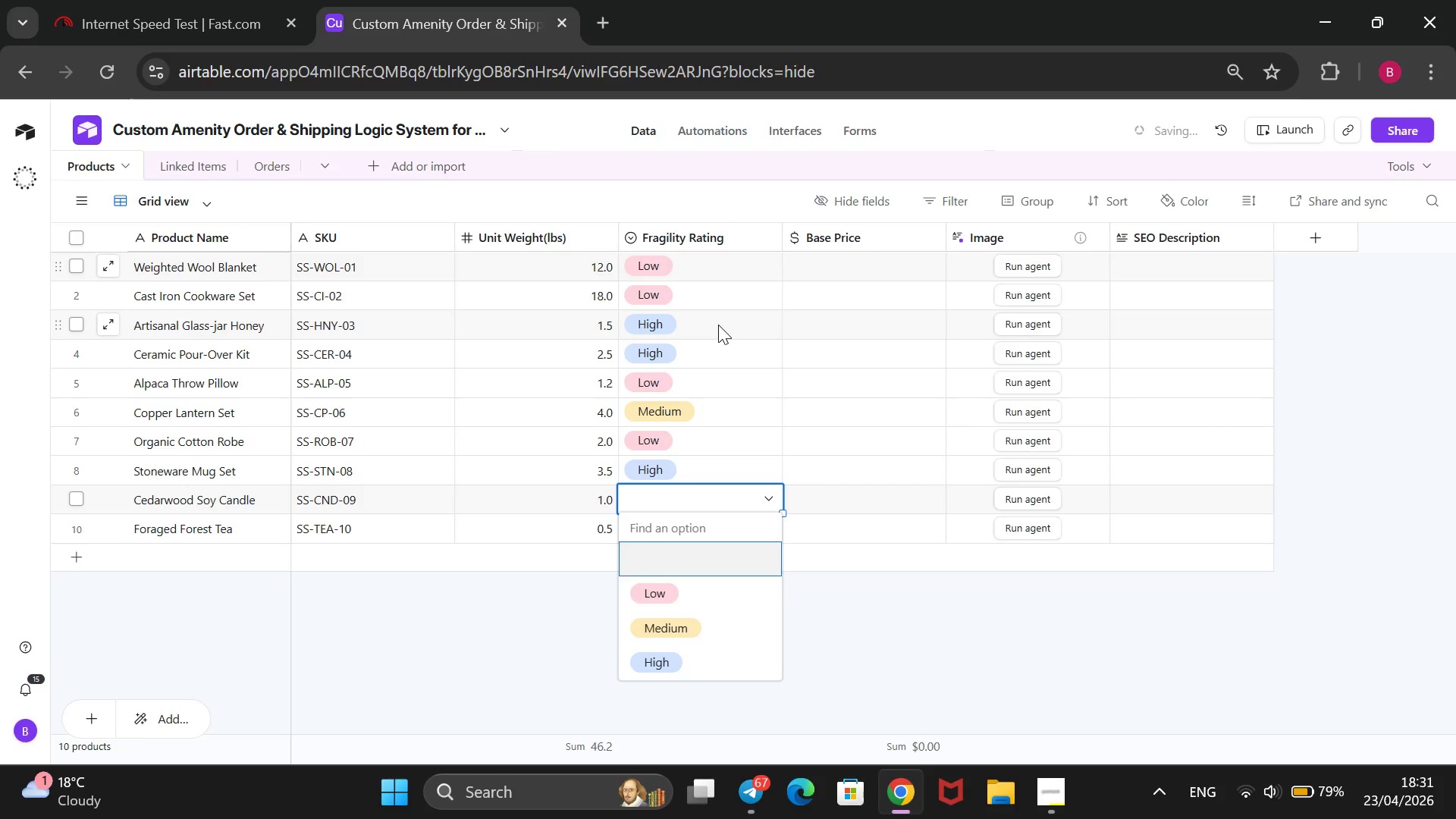 
key(ArrowDown)
 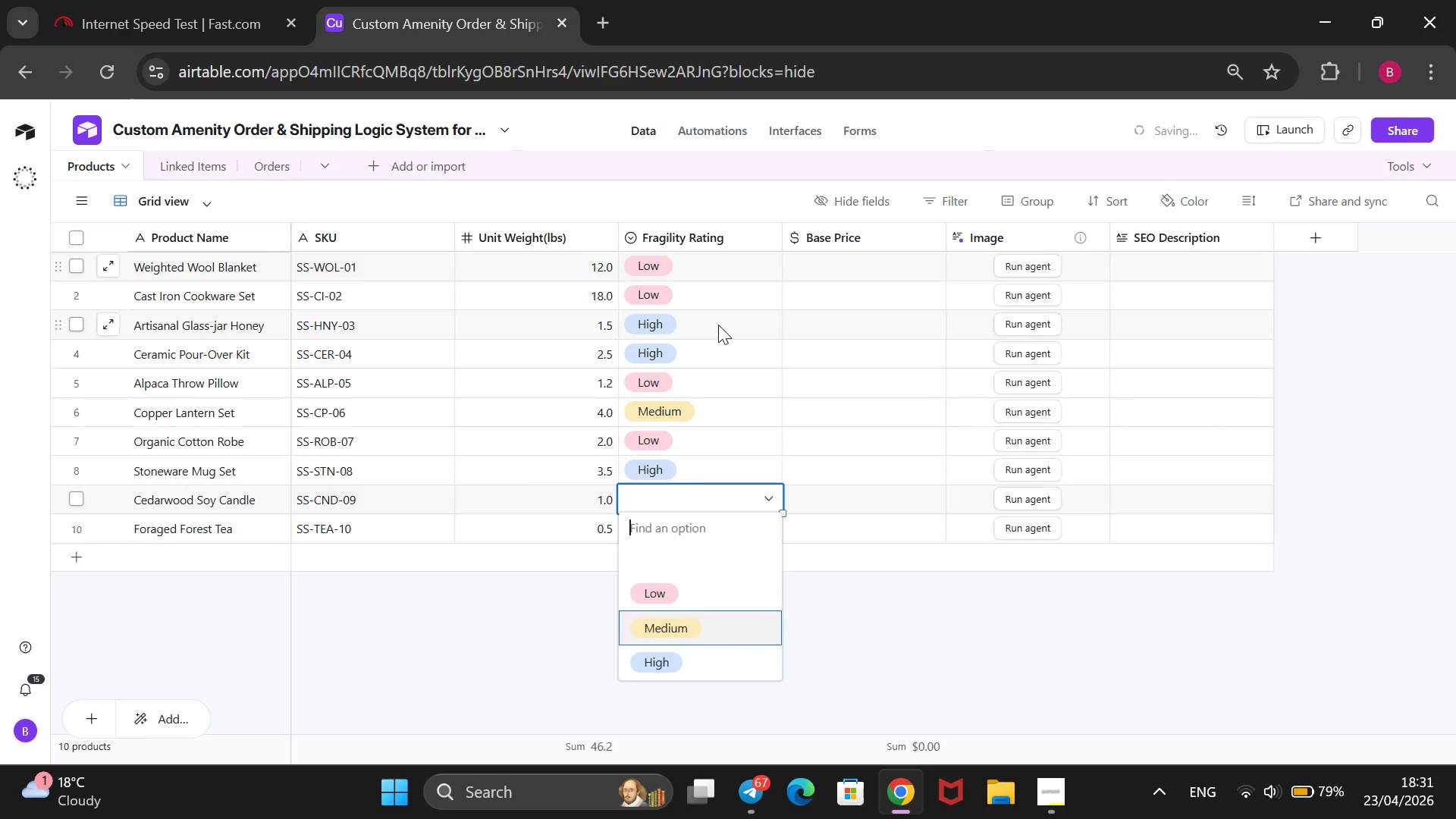 
key(ArrowDown)
 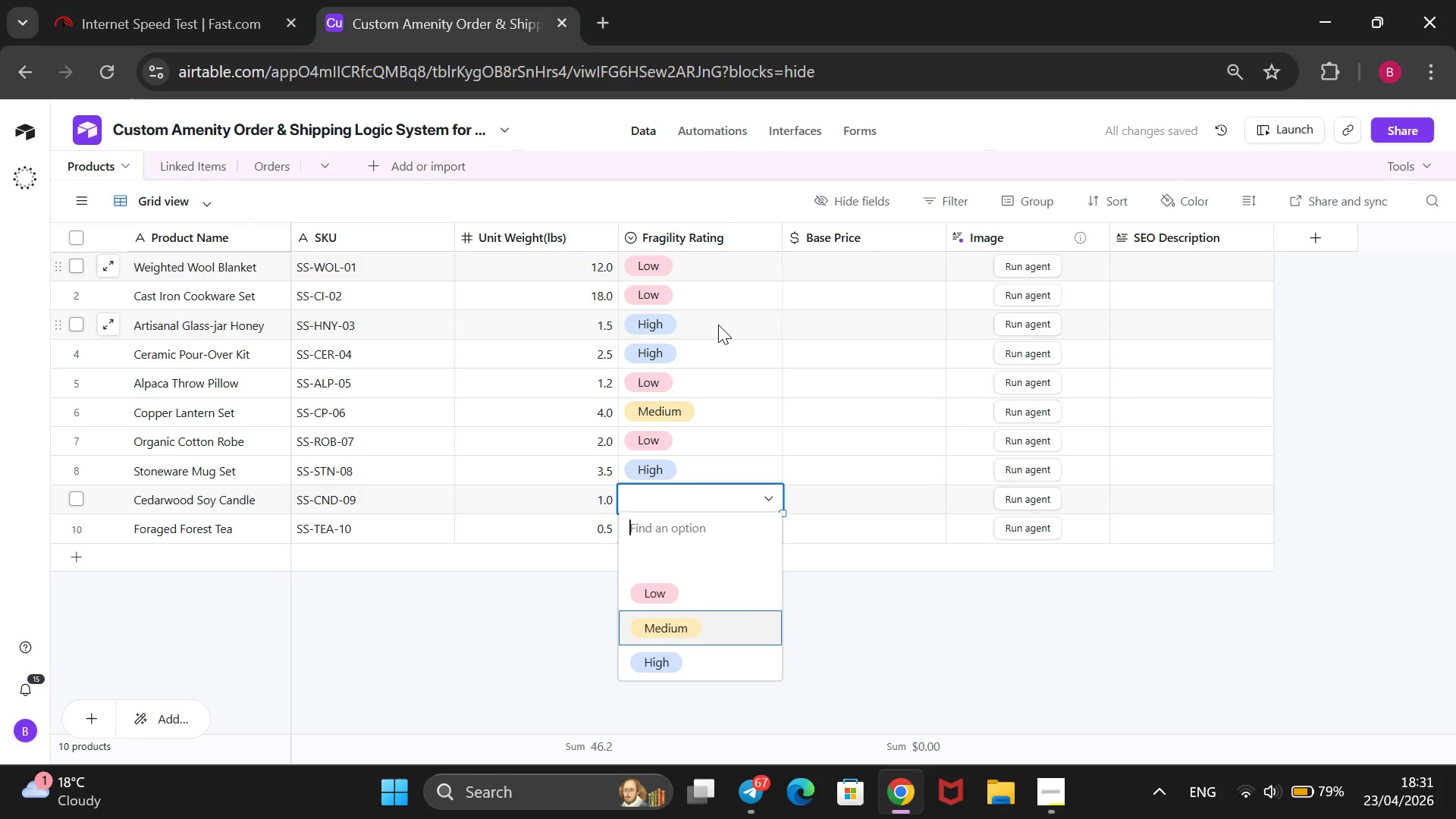 
key(Enter)
 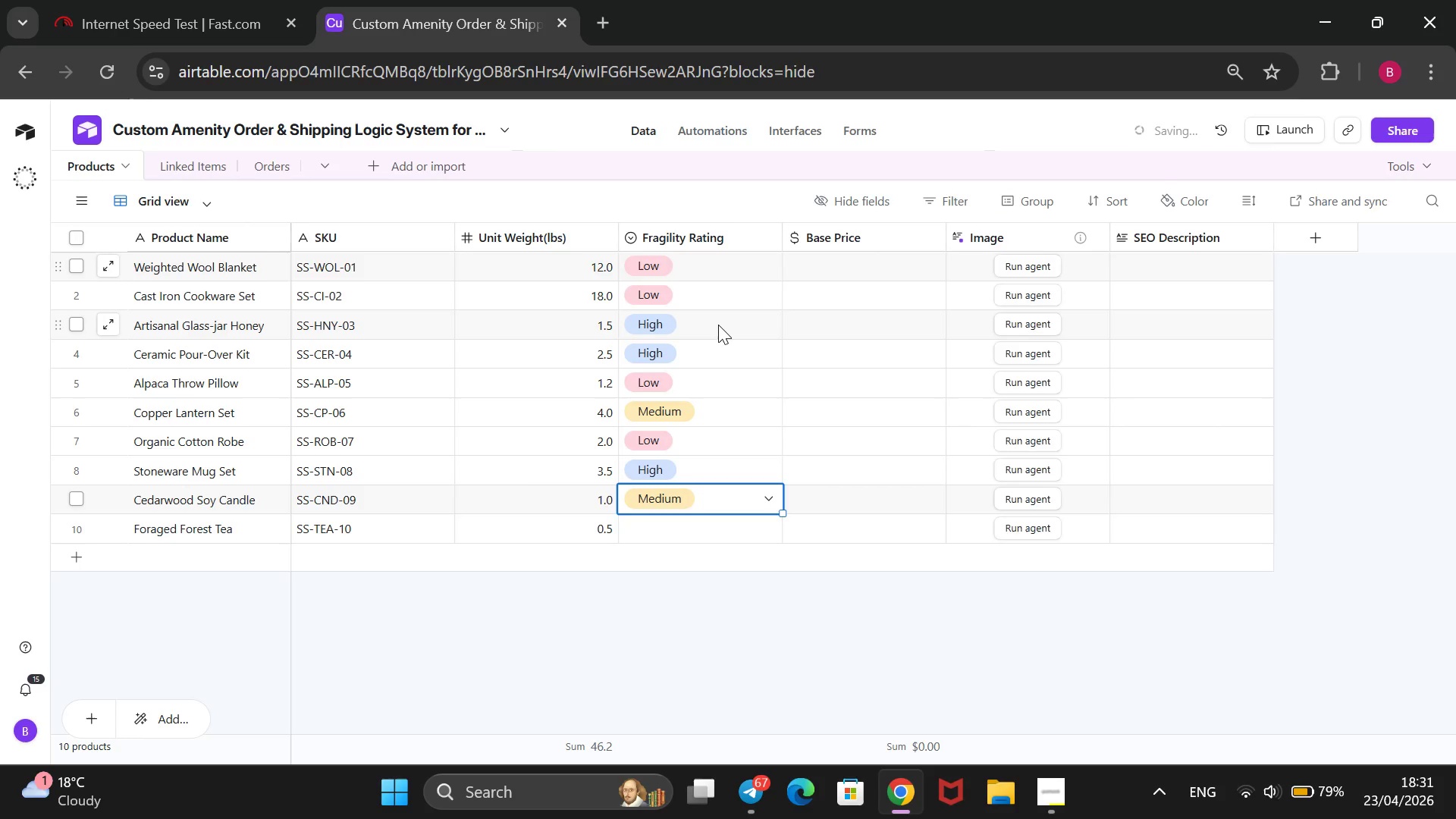 
key(ArrowDown)
 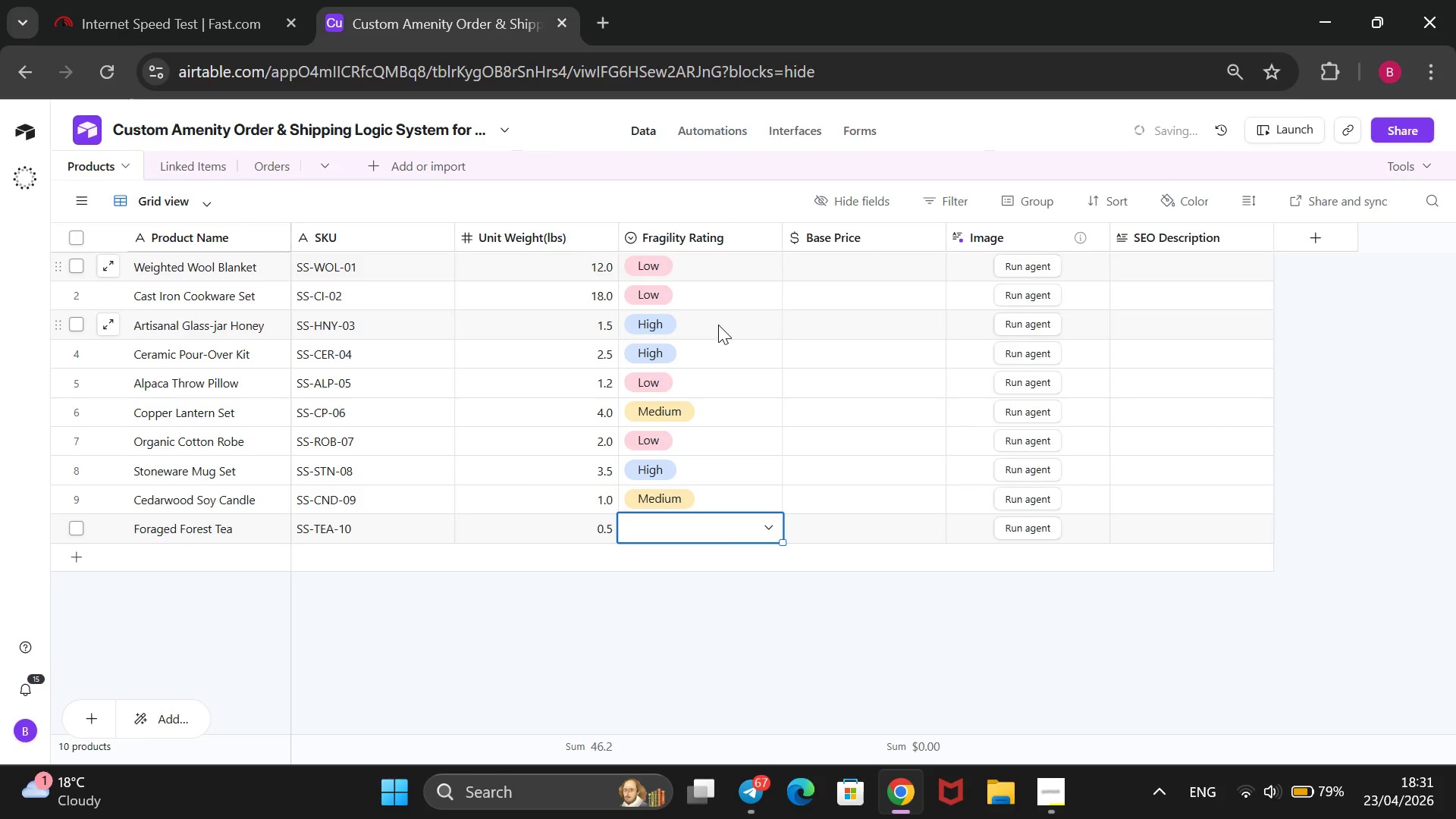 
key(Enter)
 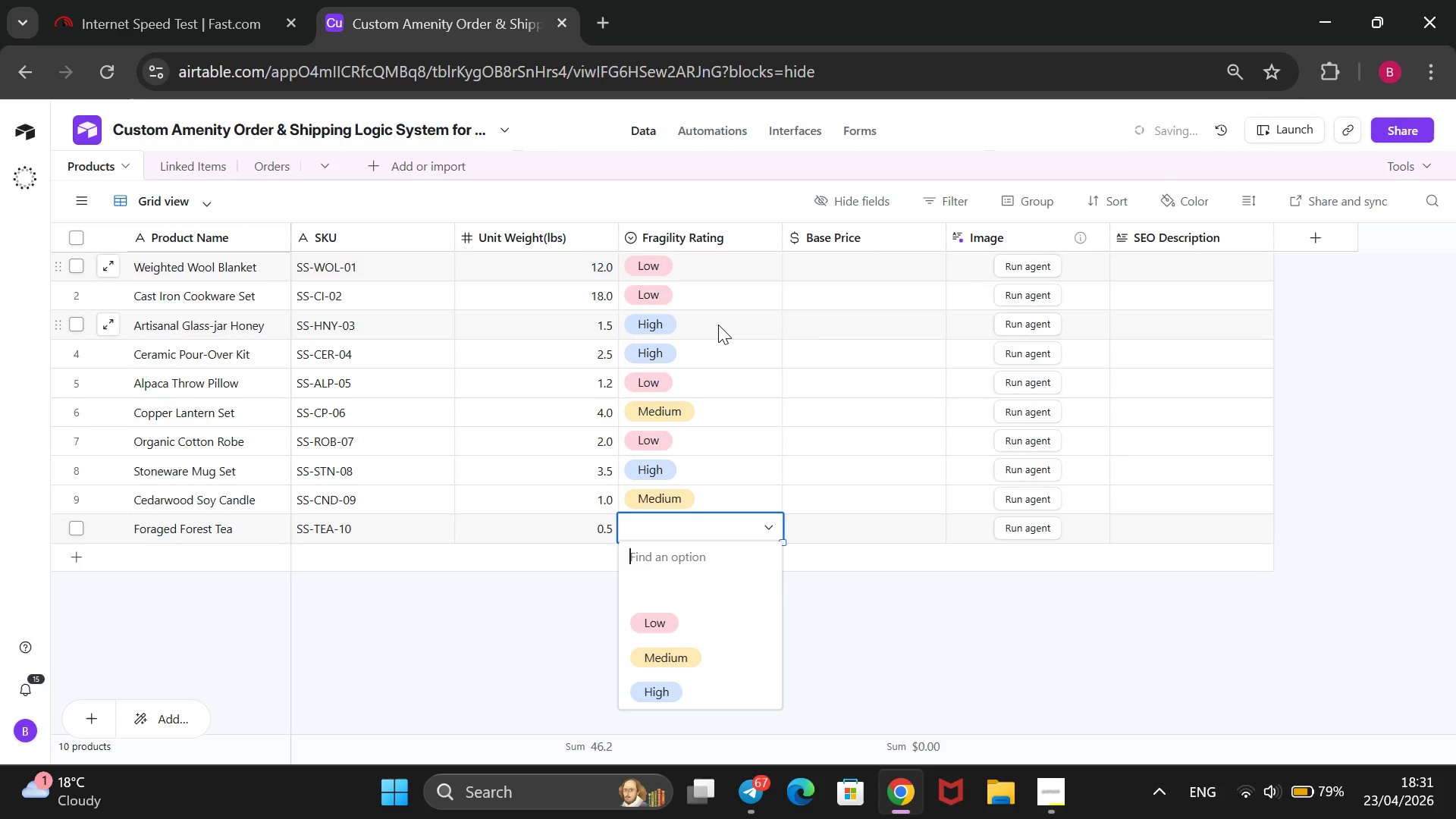 
key(ArrowDown)
 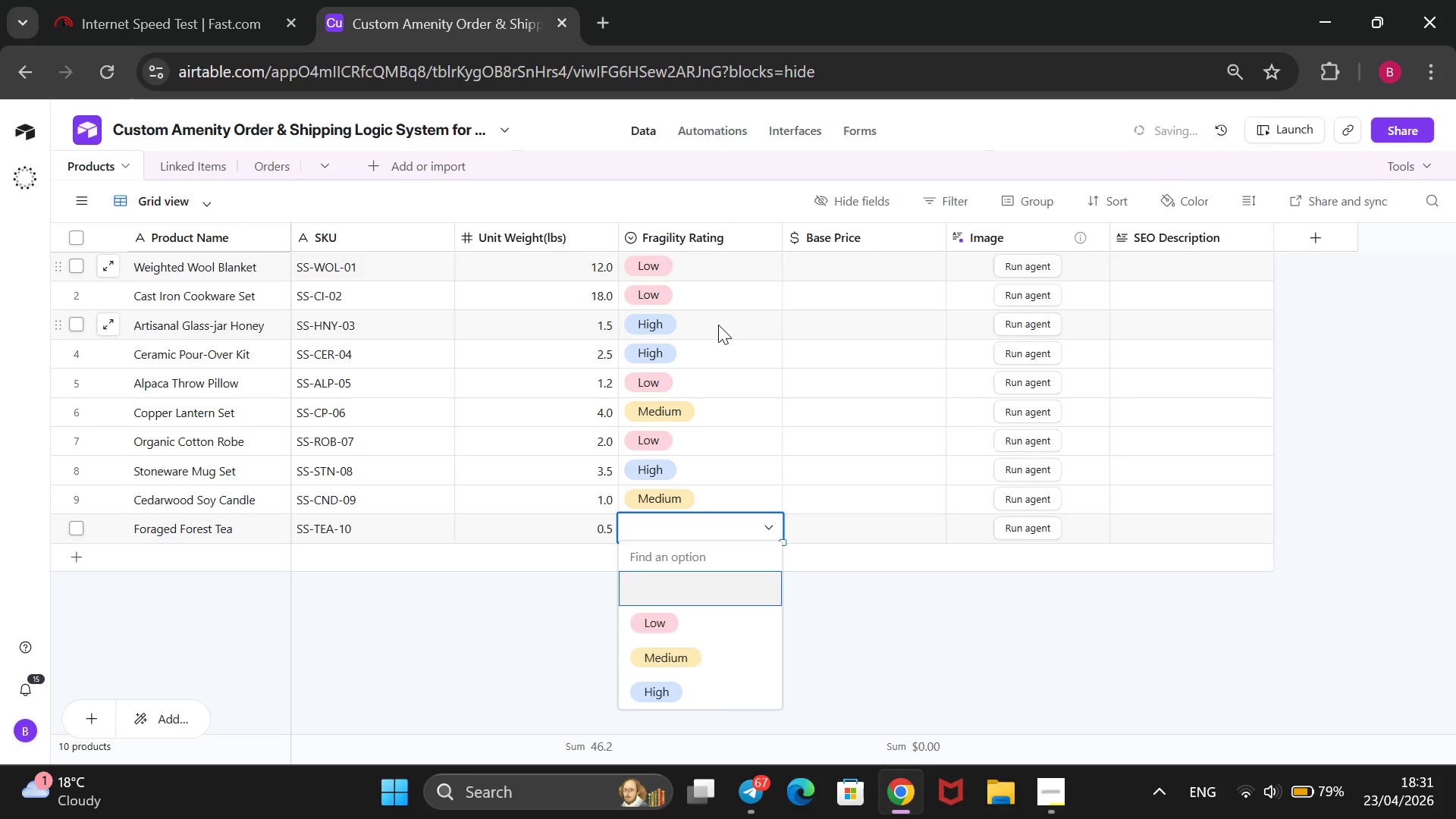 
key(ArrowDown)
 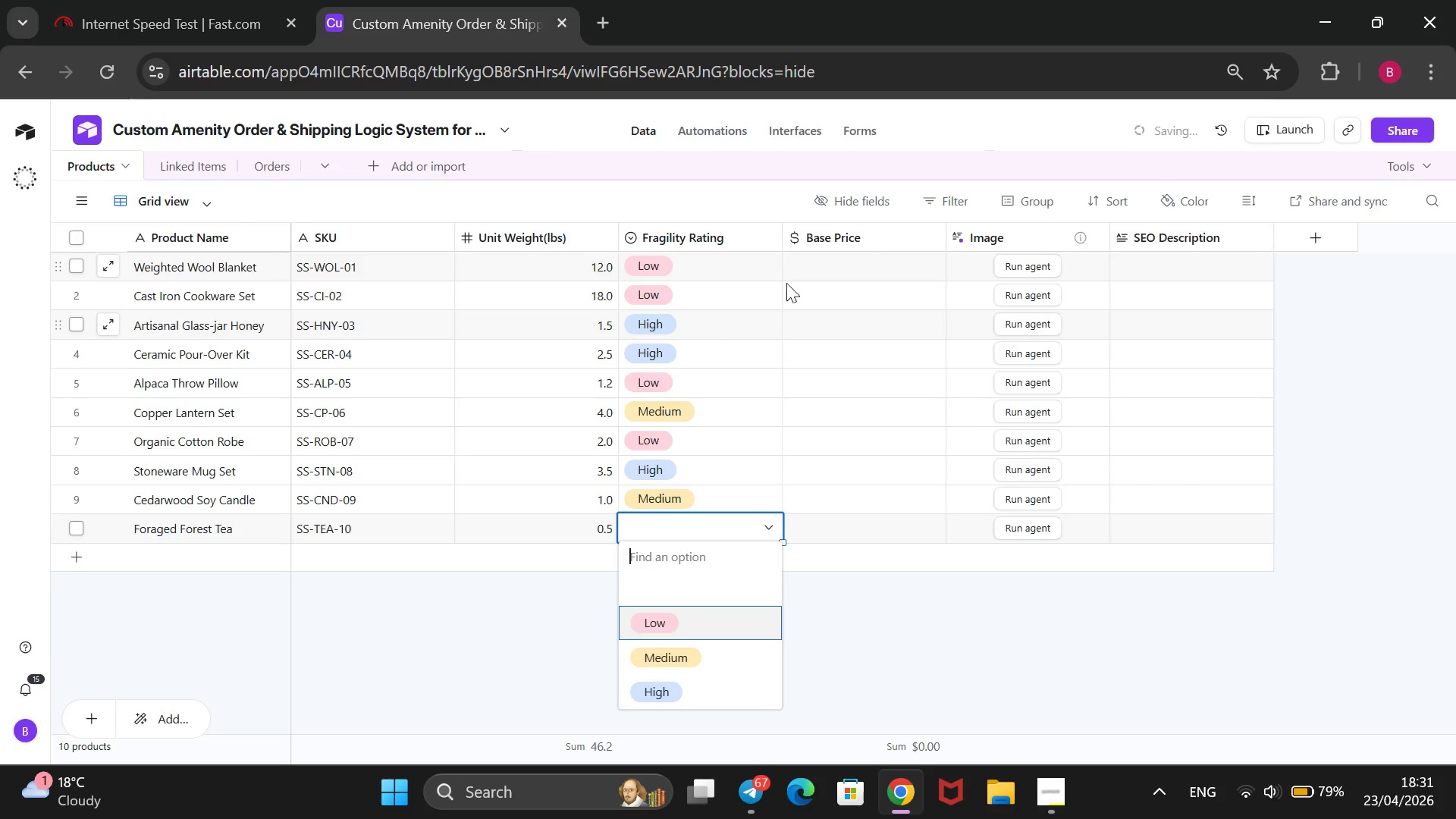 
key(Enter)
 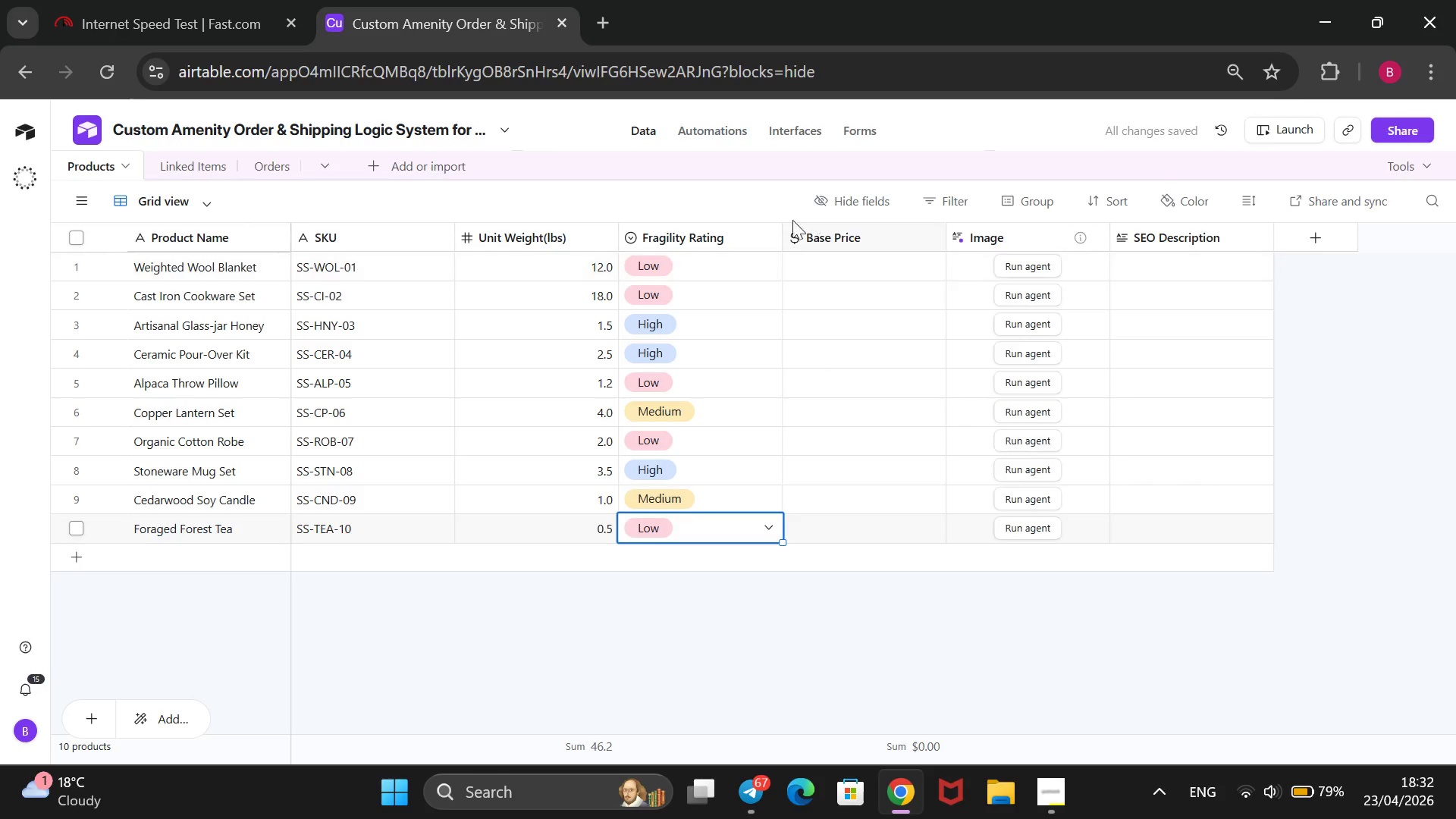 
wait(5.2)
 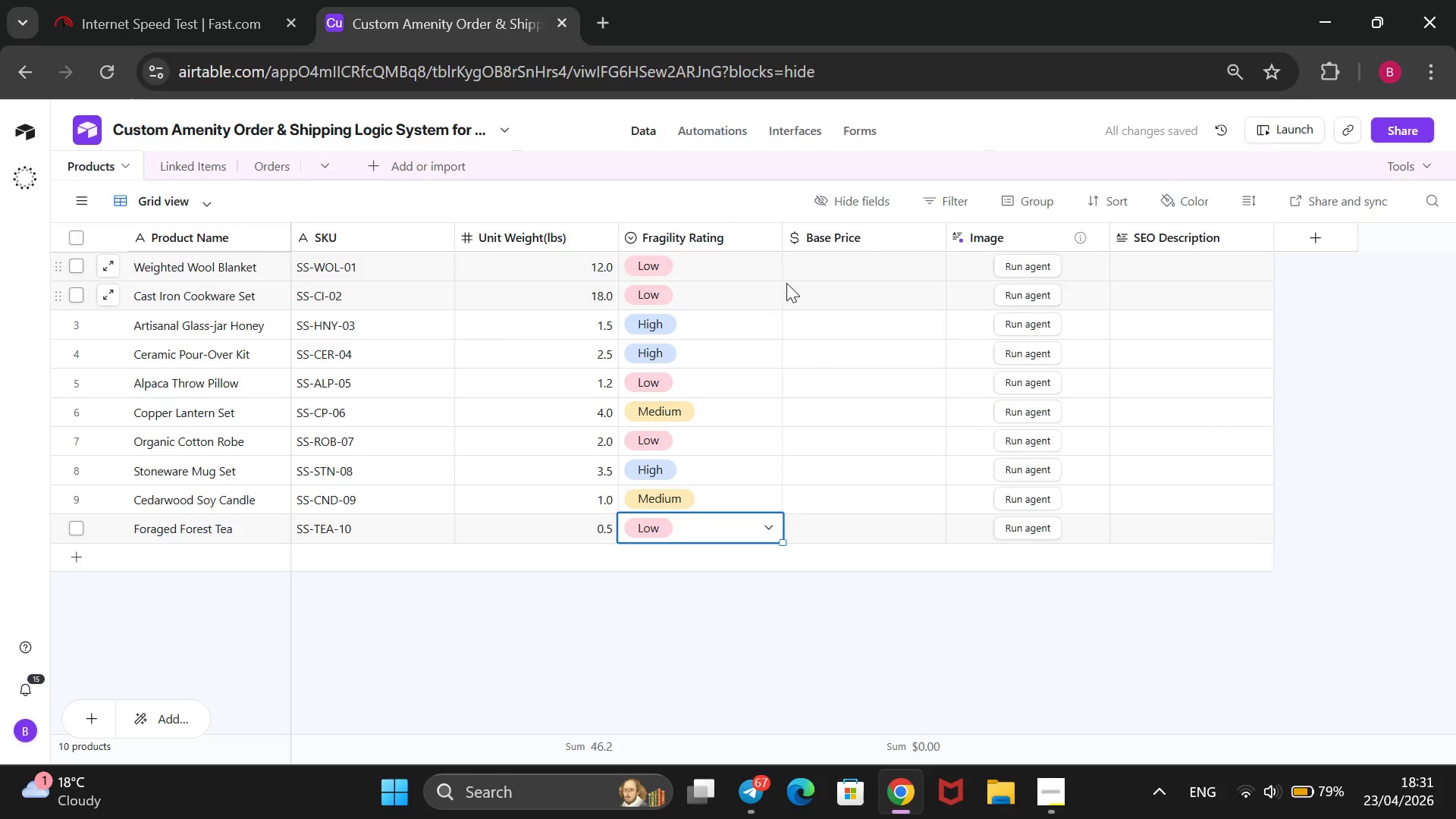 
left_click([832, 270])
 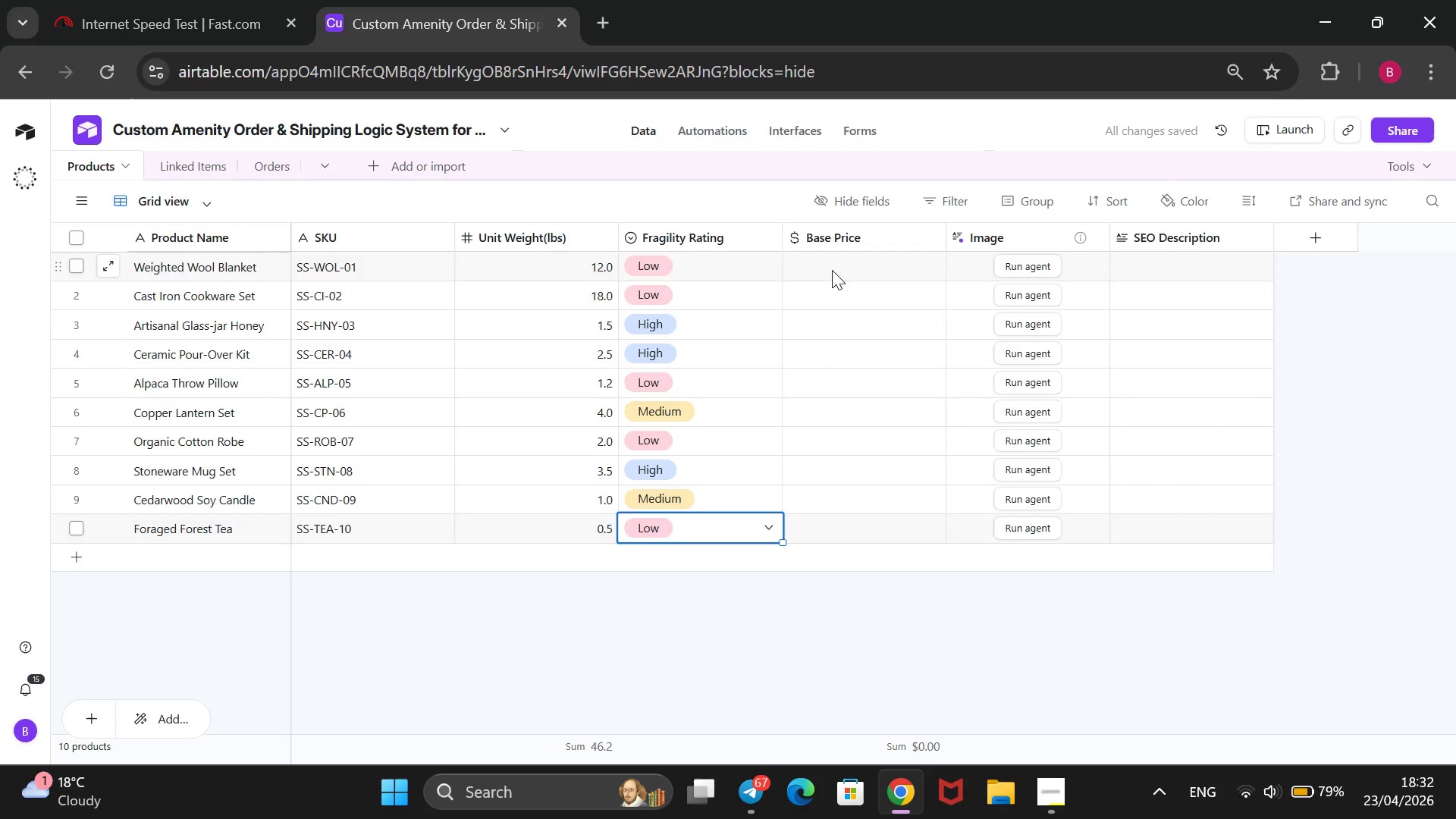 
key(1)
 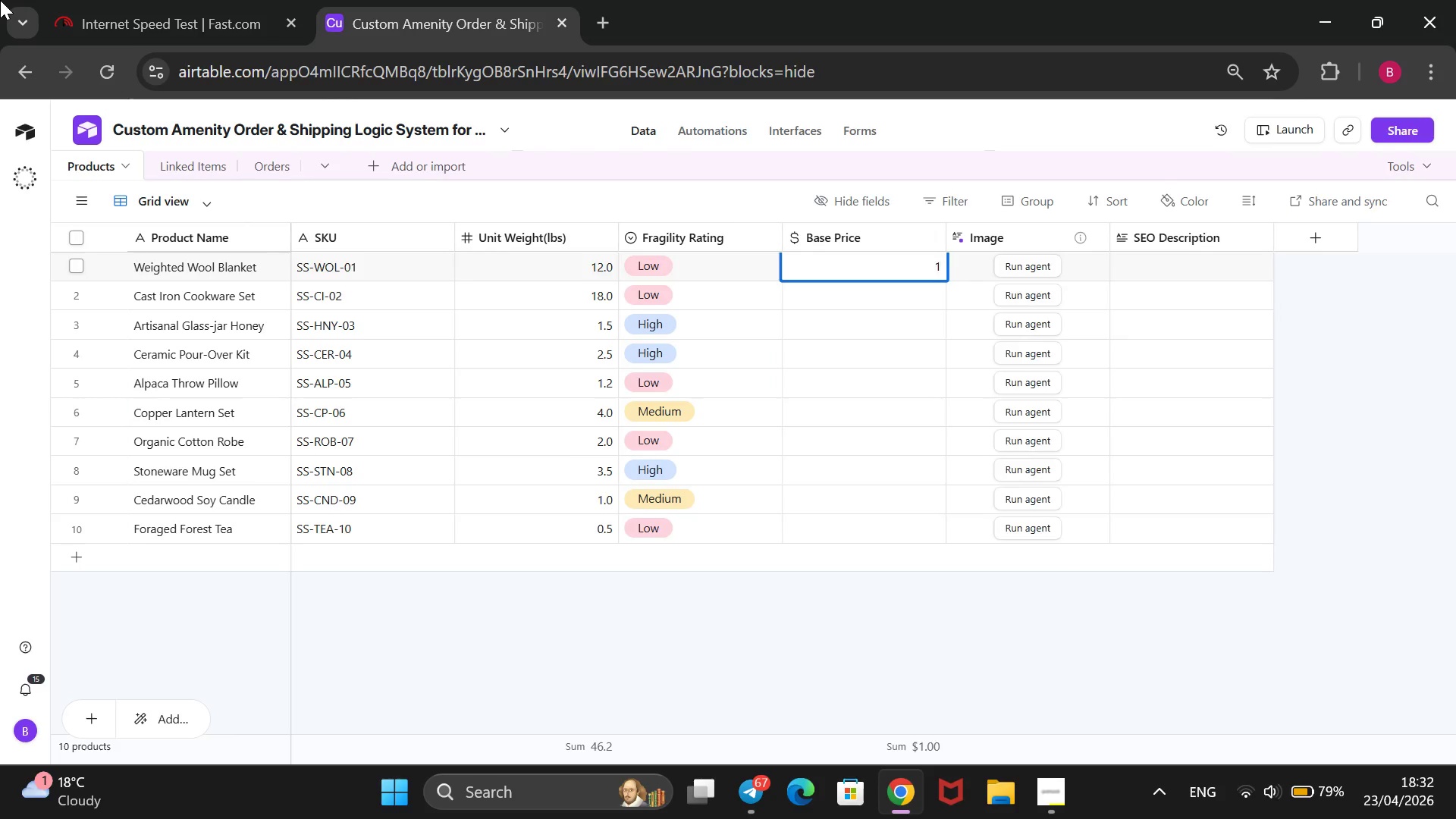 
type(85)
 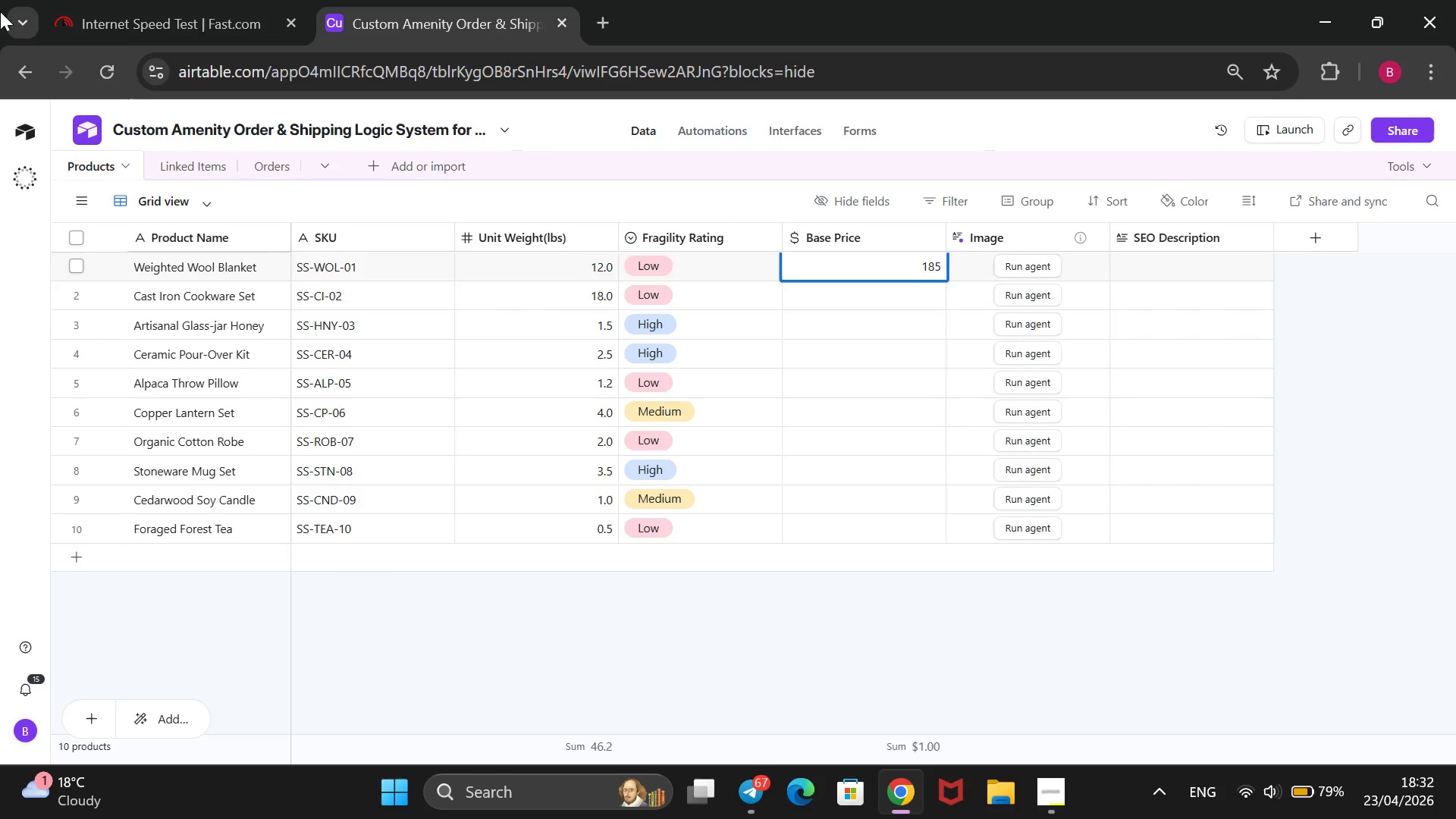 
key(Enter)
 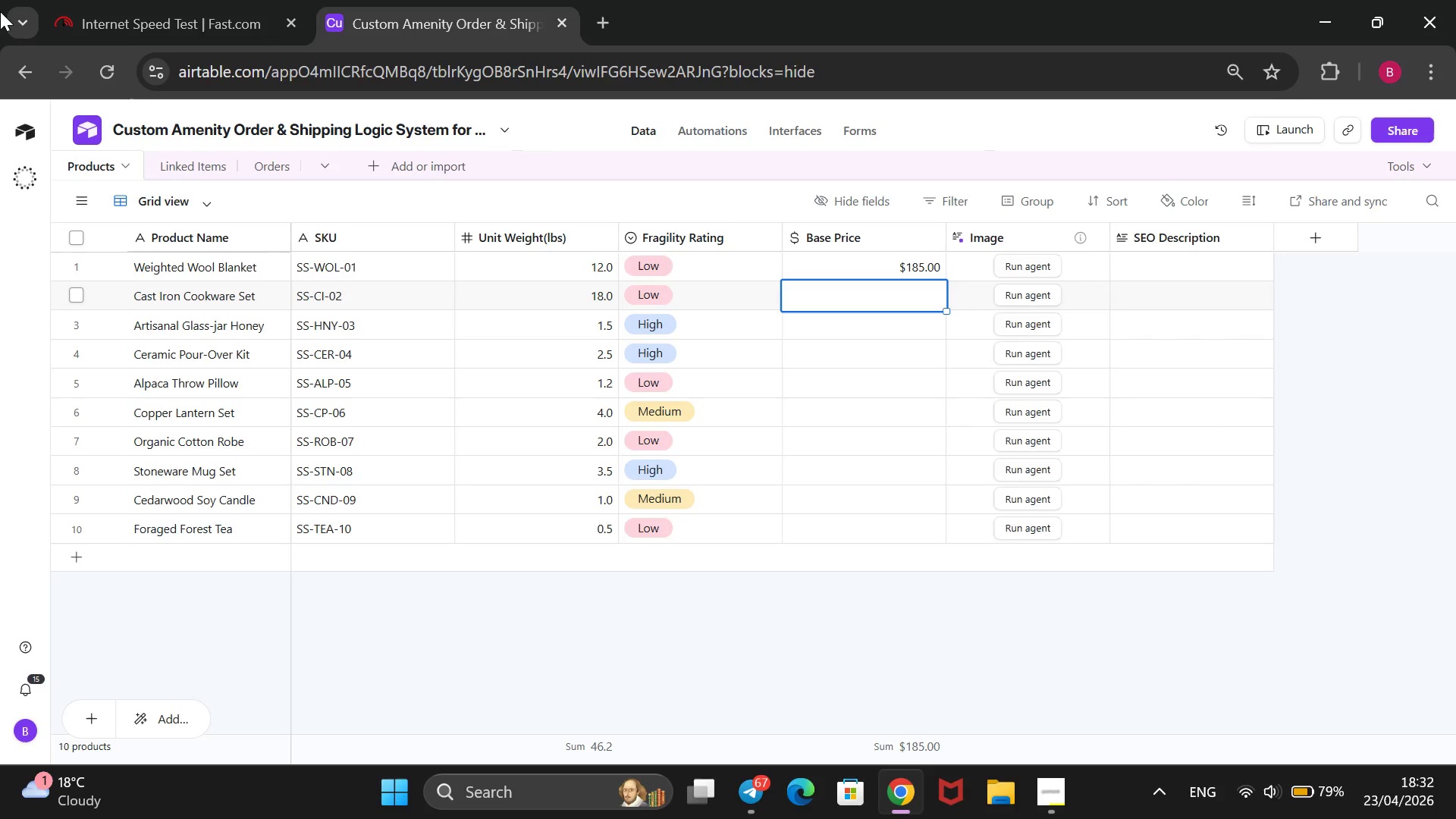 
type(120)
 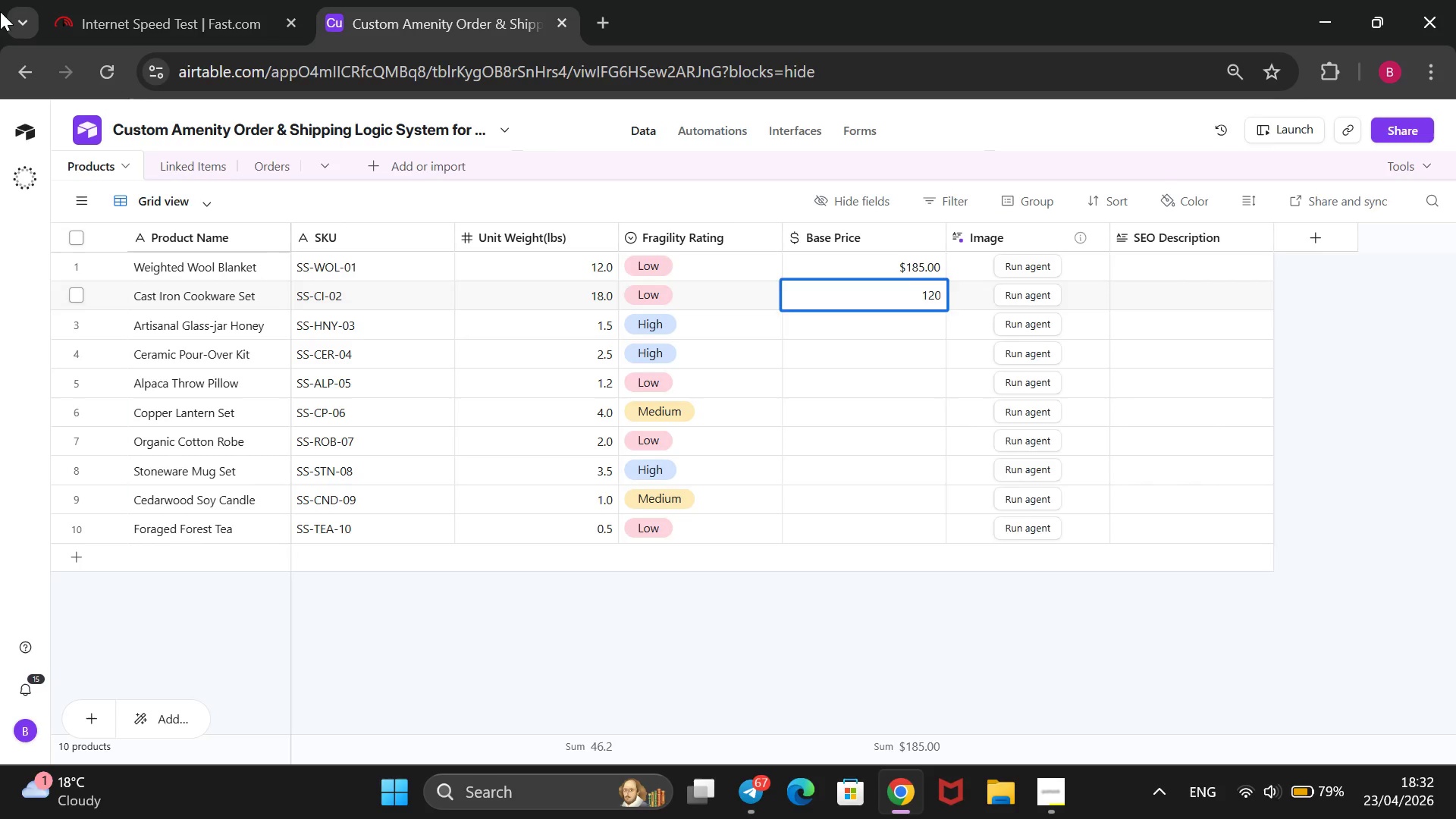 
key(Enter)
 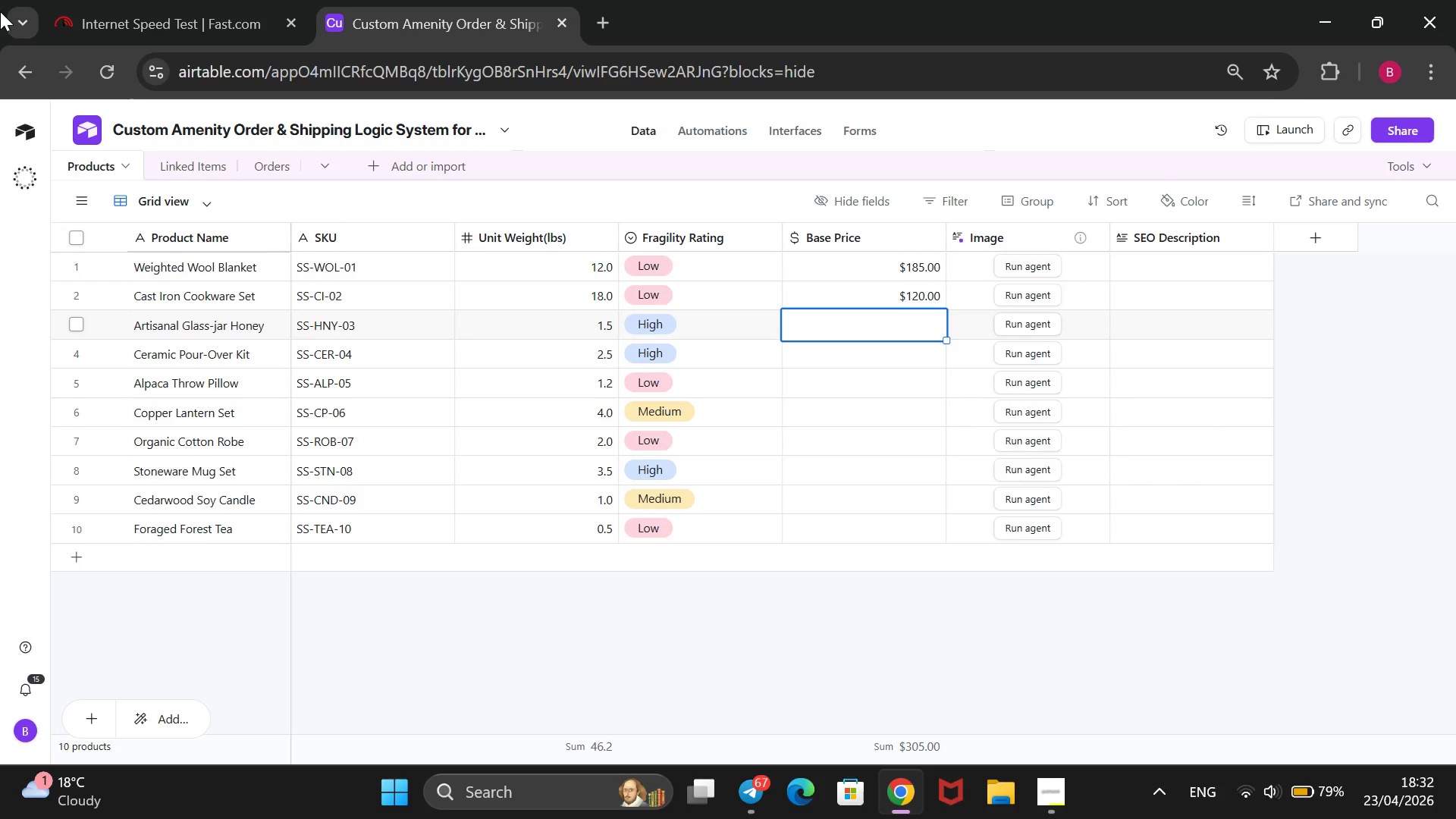 
type(24)
 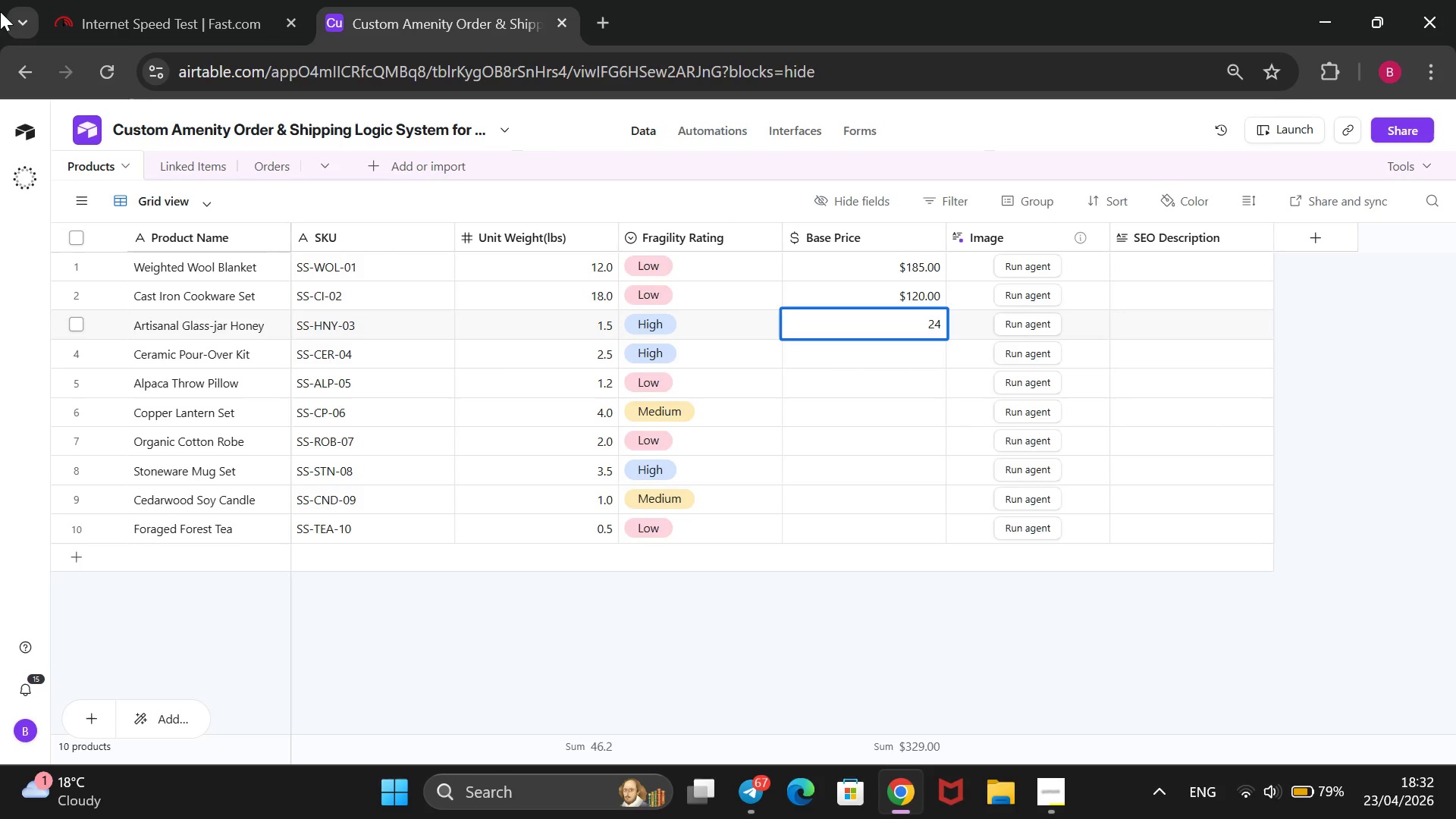 
key(Enter)
 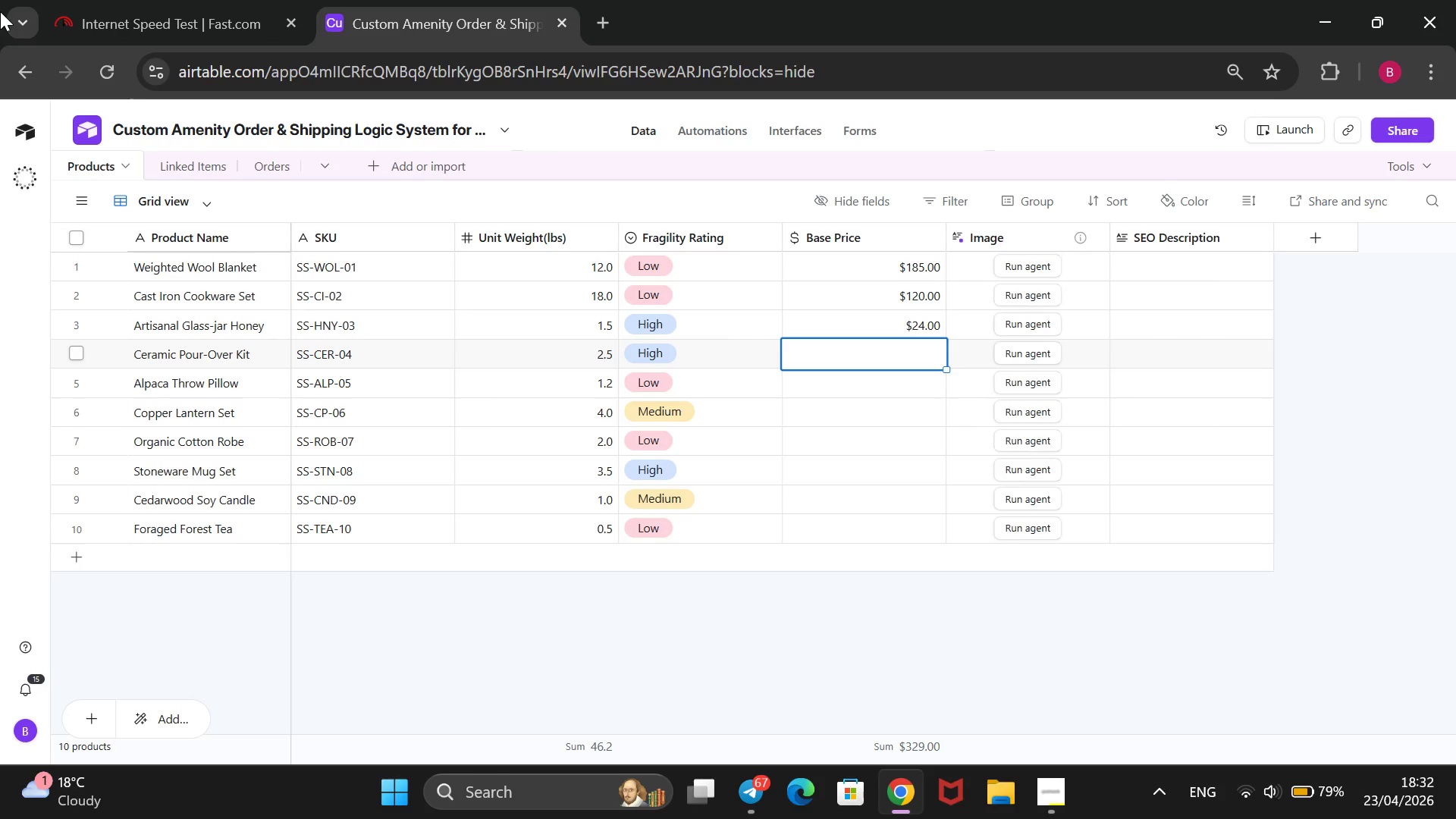 
wait(8.39)
 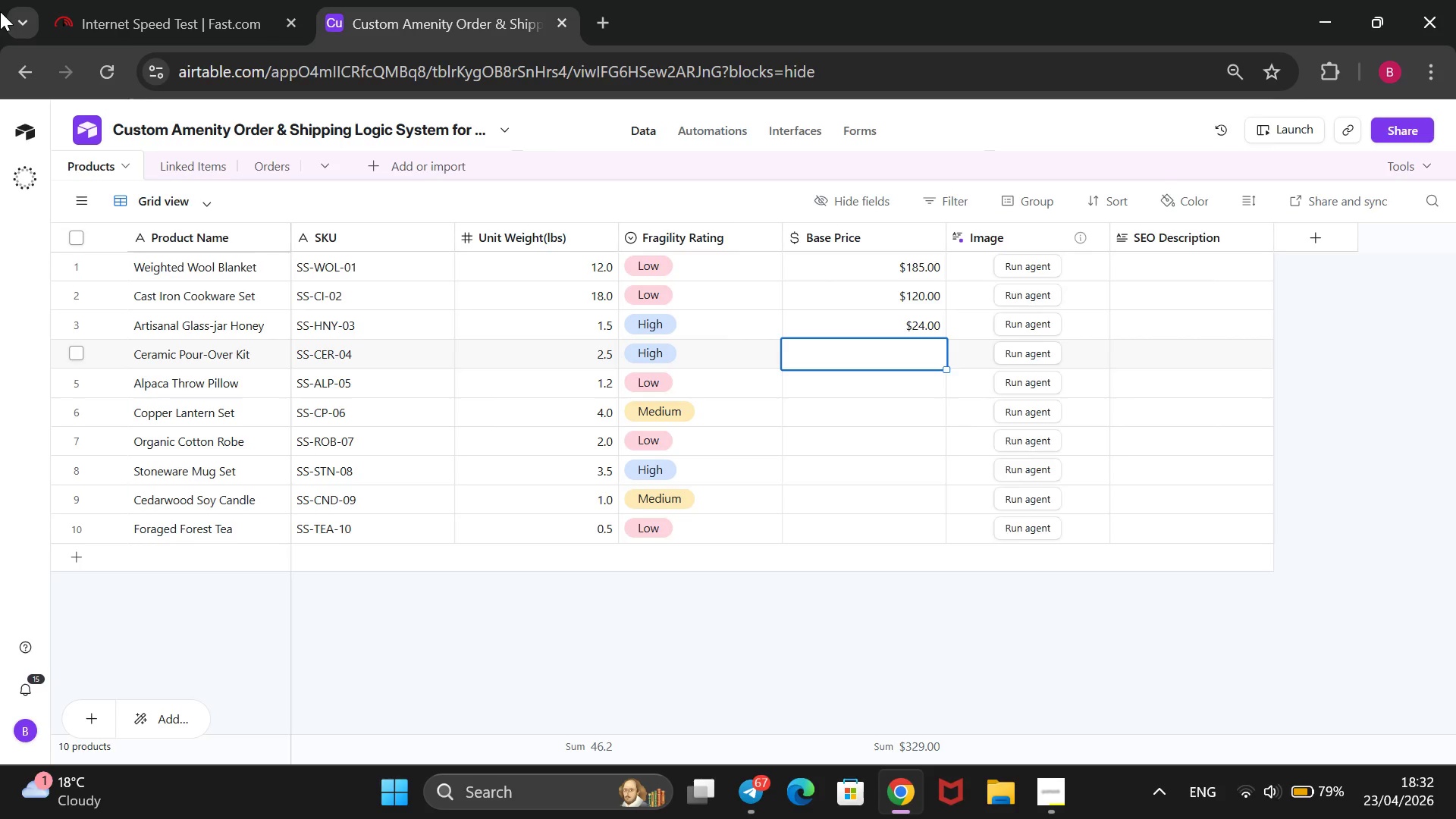 
type(45)
 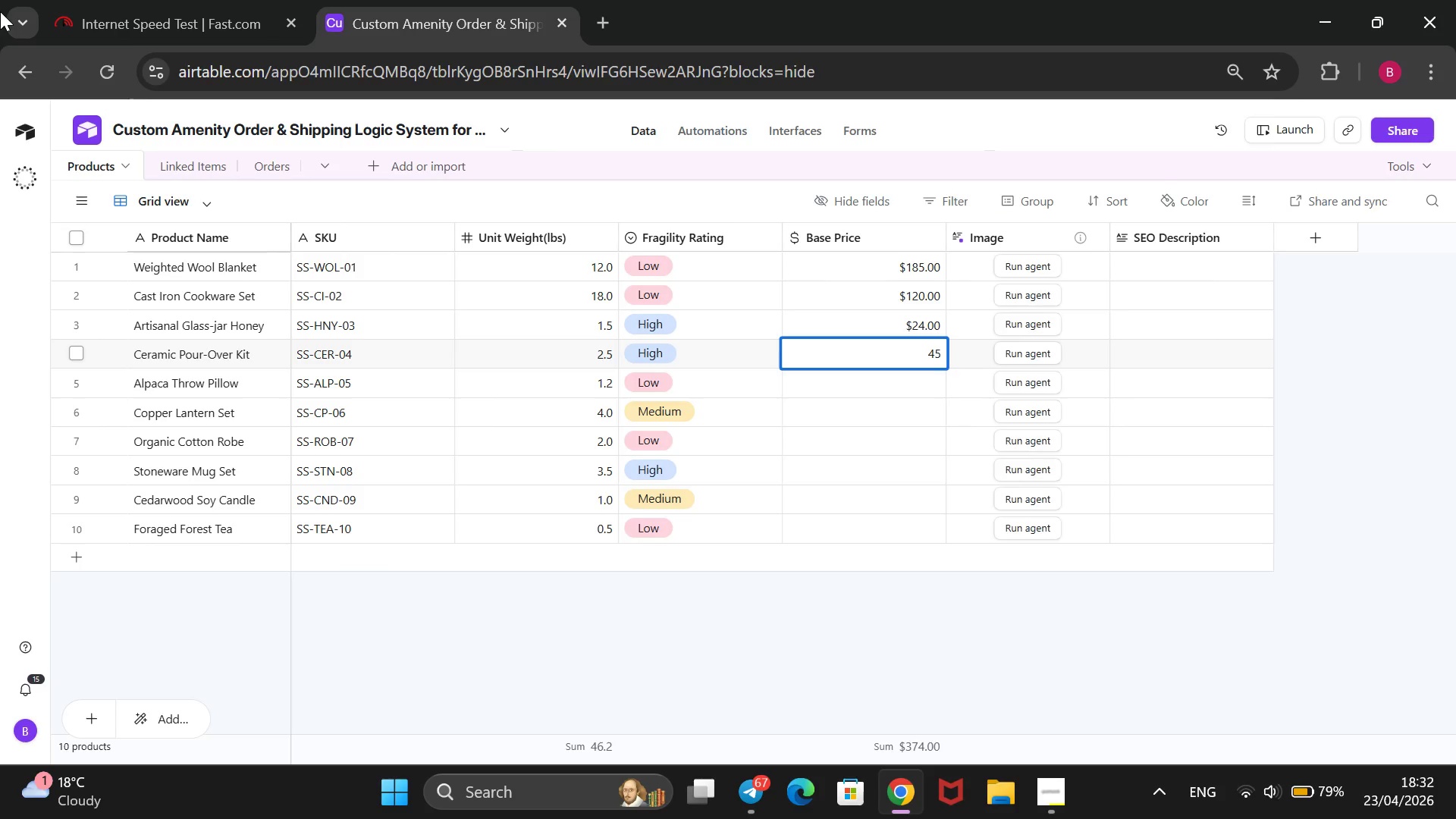 
key(Enter)
 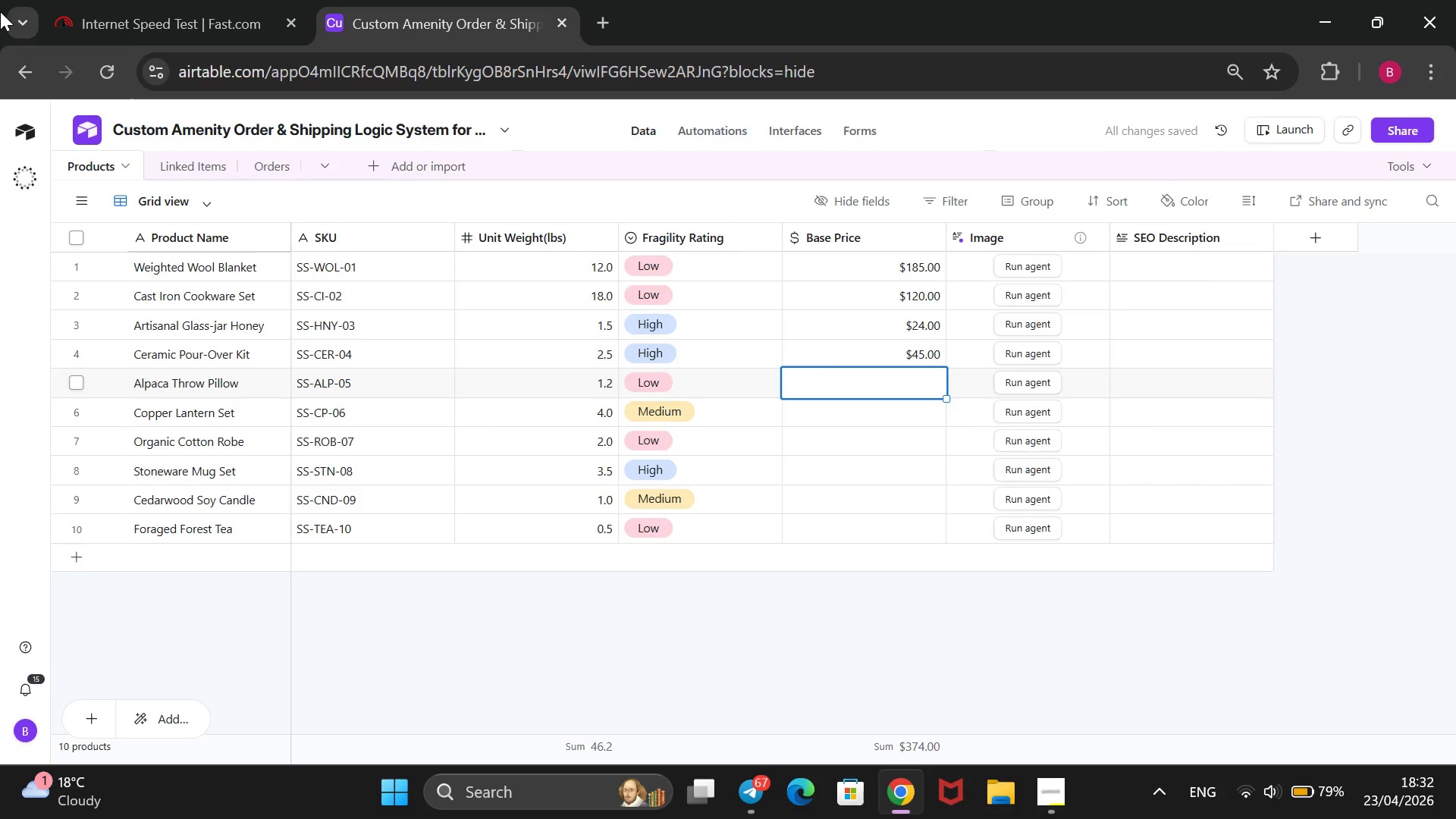 
type(65)
 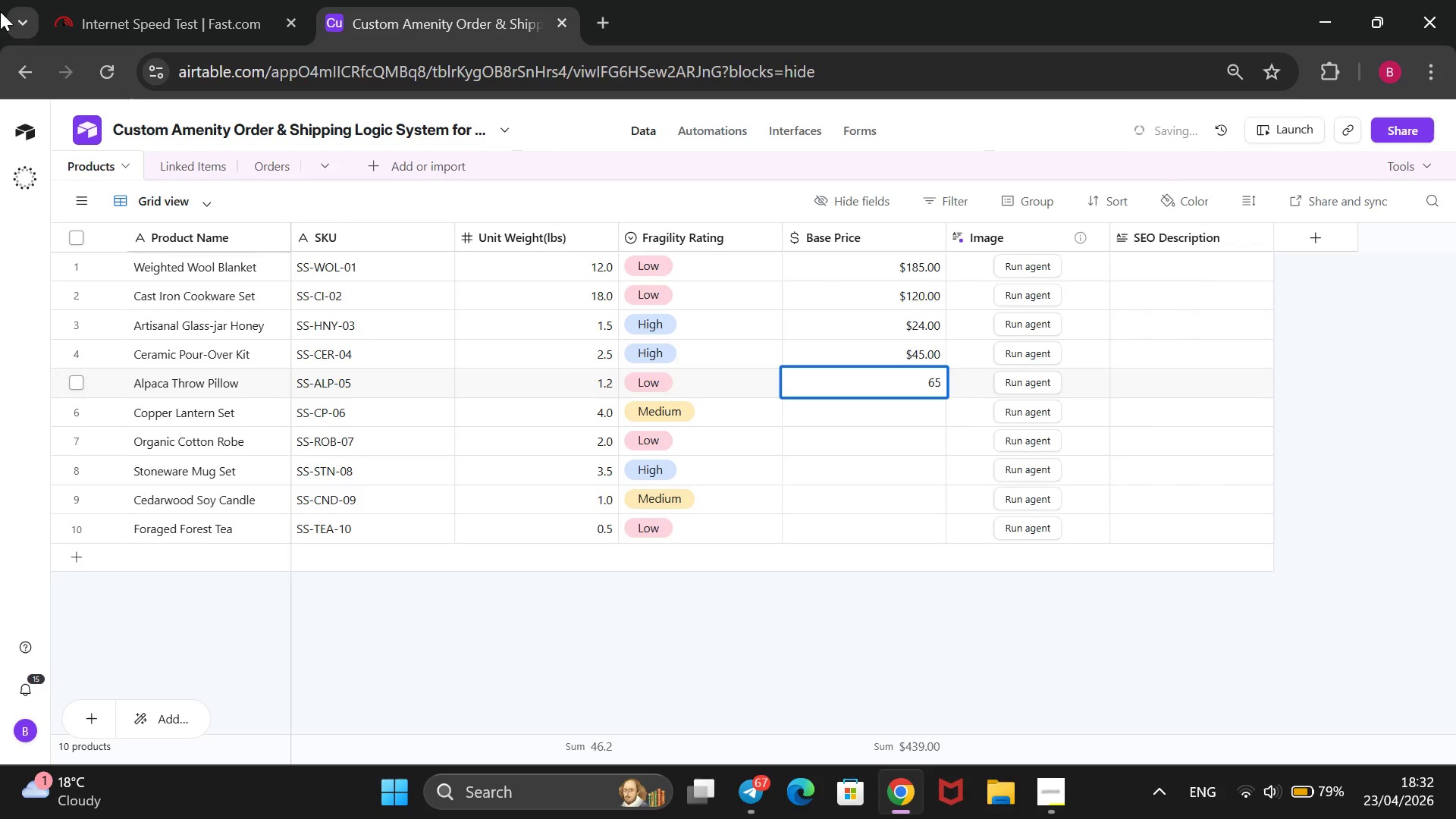 
key(Enter)
 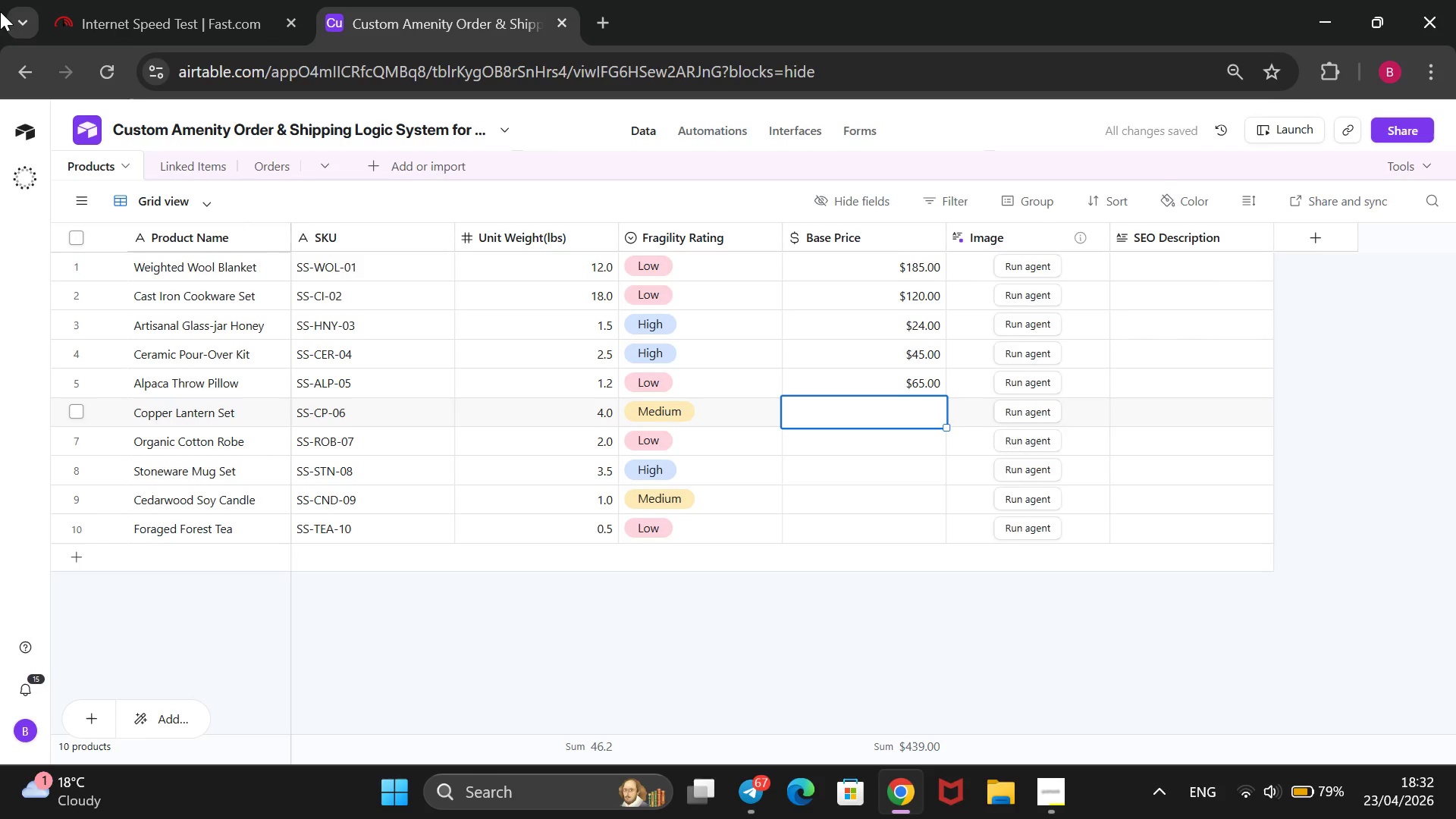 
wait(7.66)
 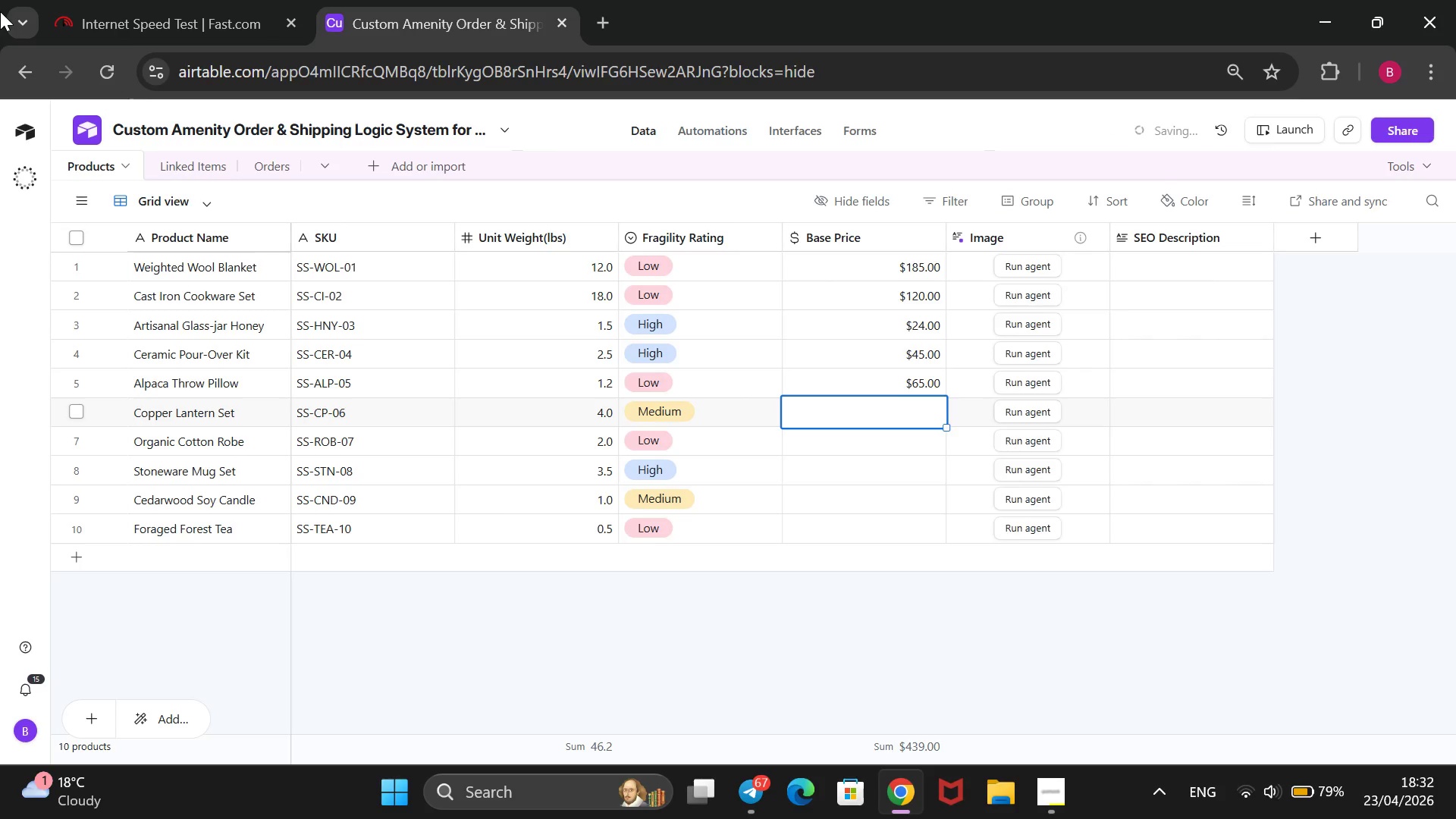 
type(85)
 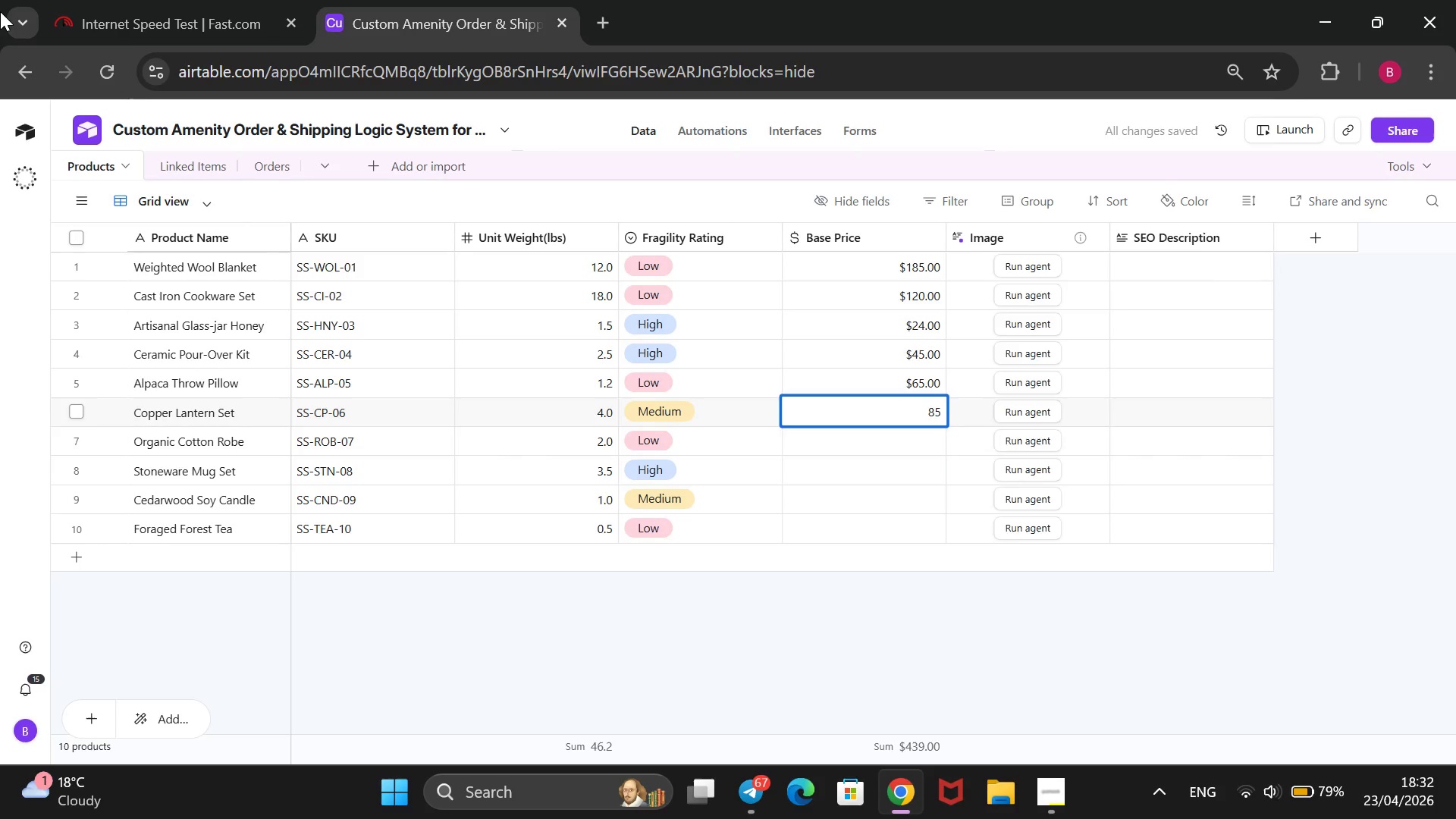 
key(Enter)
 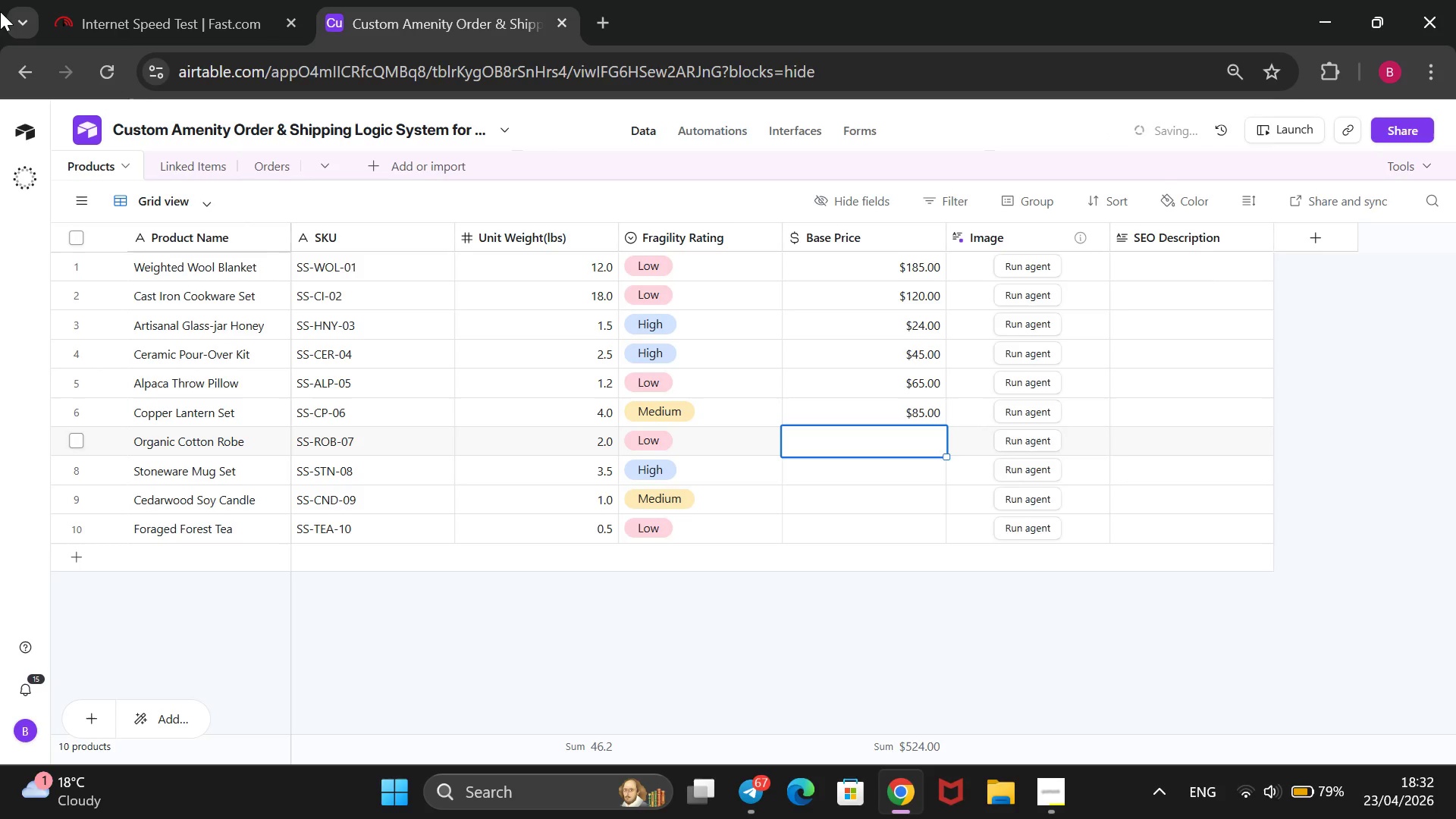 
type(95)
 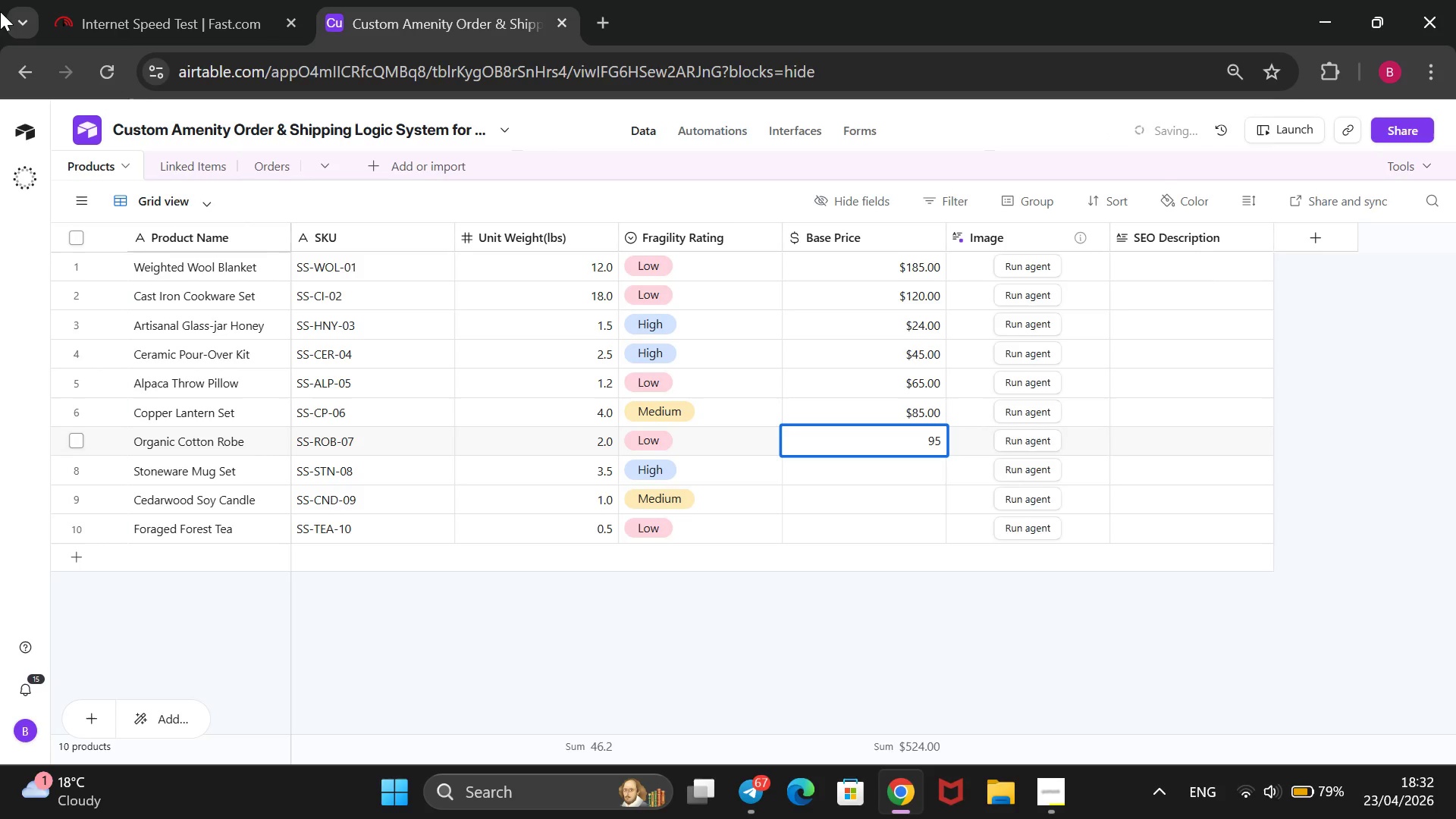 
key(Enter)
 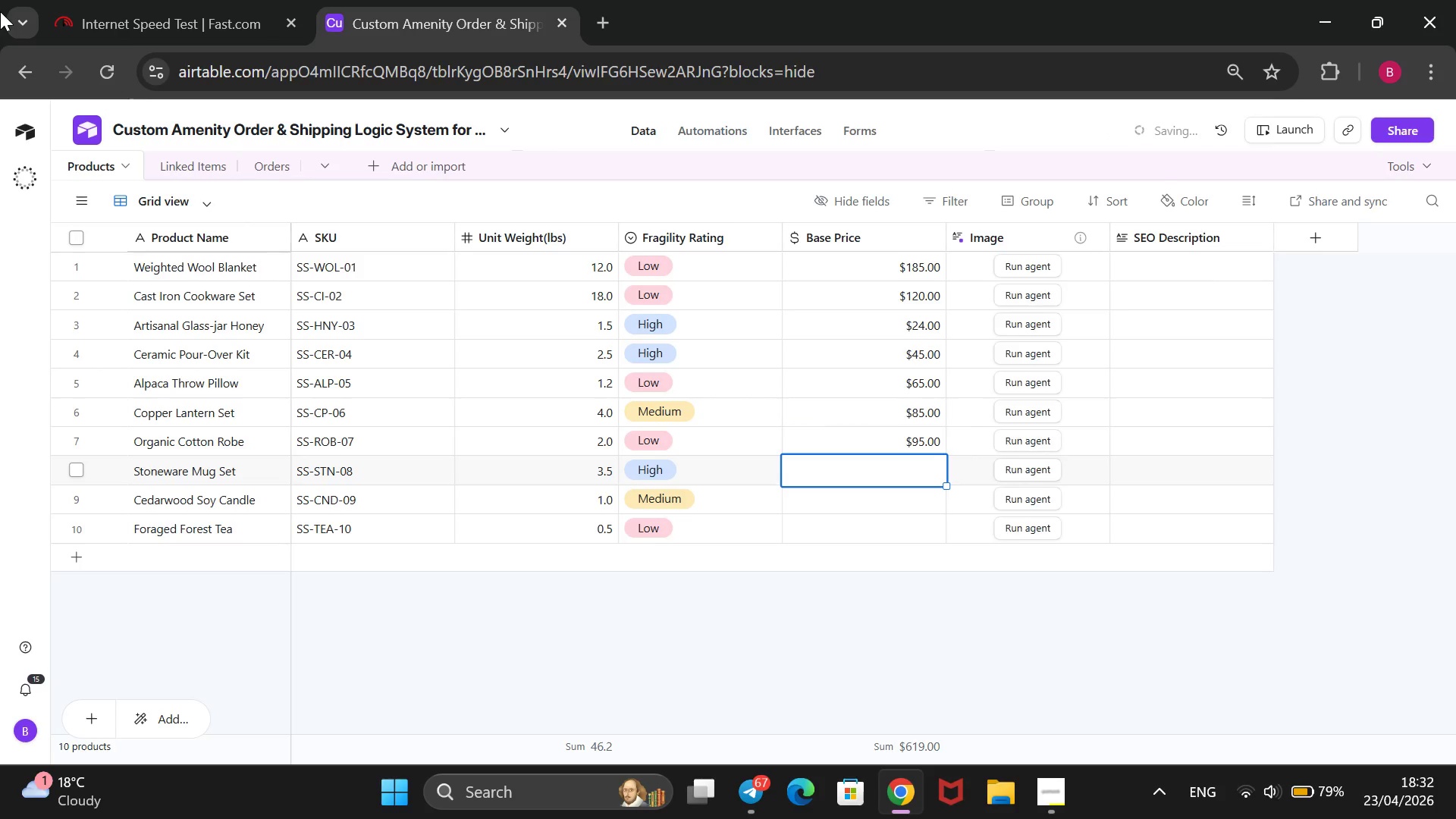 
type(40)
 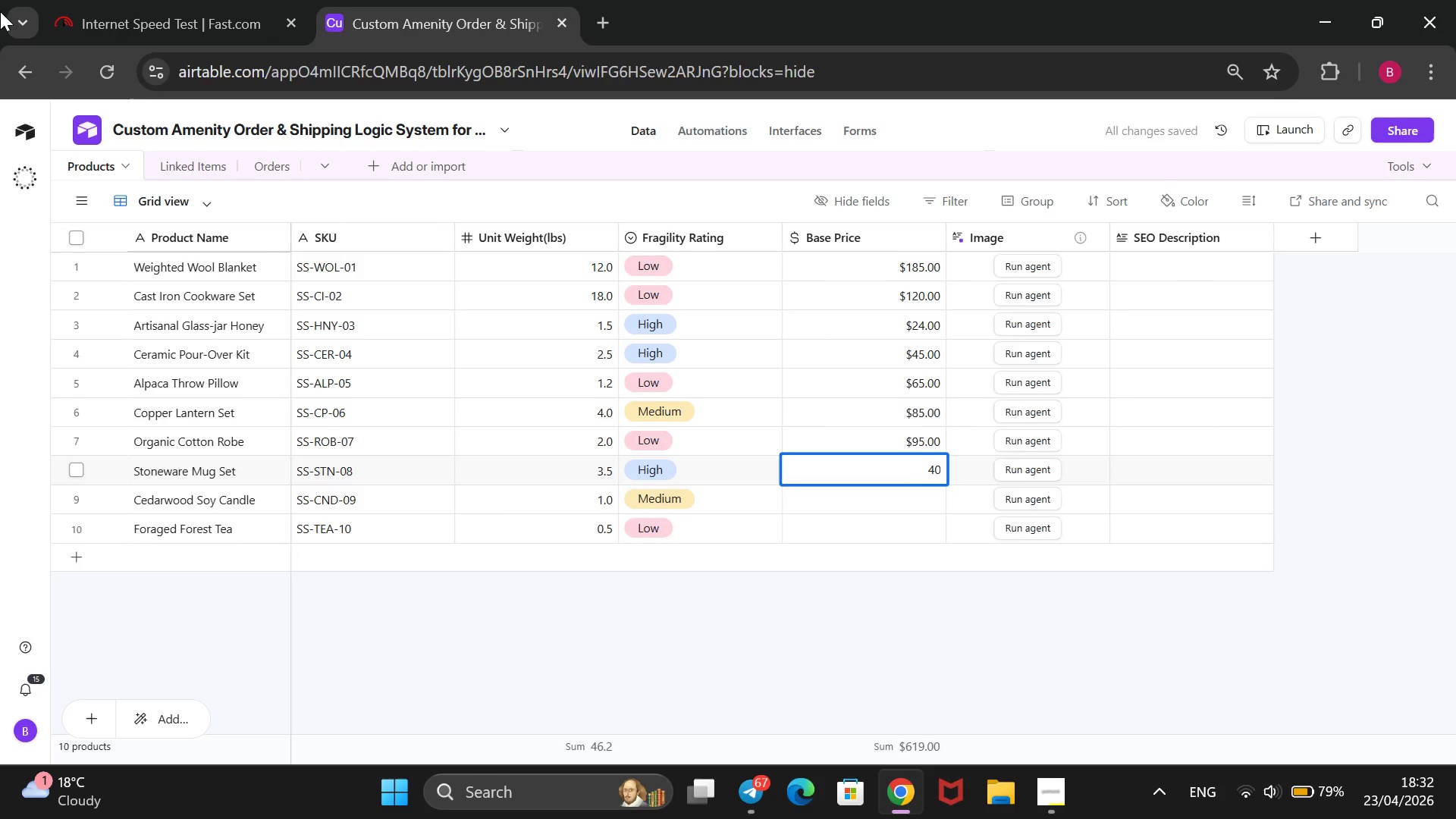 
key(Enter)
 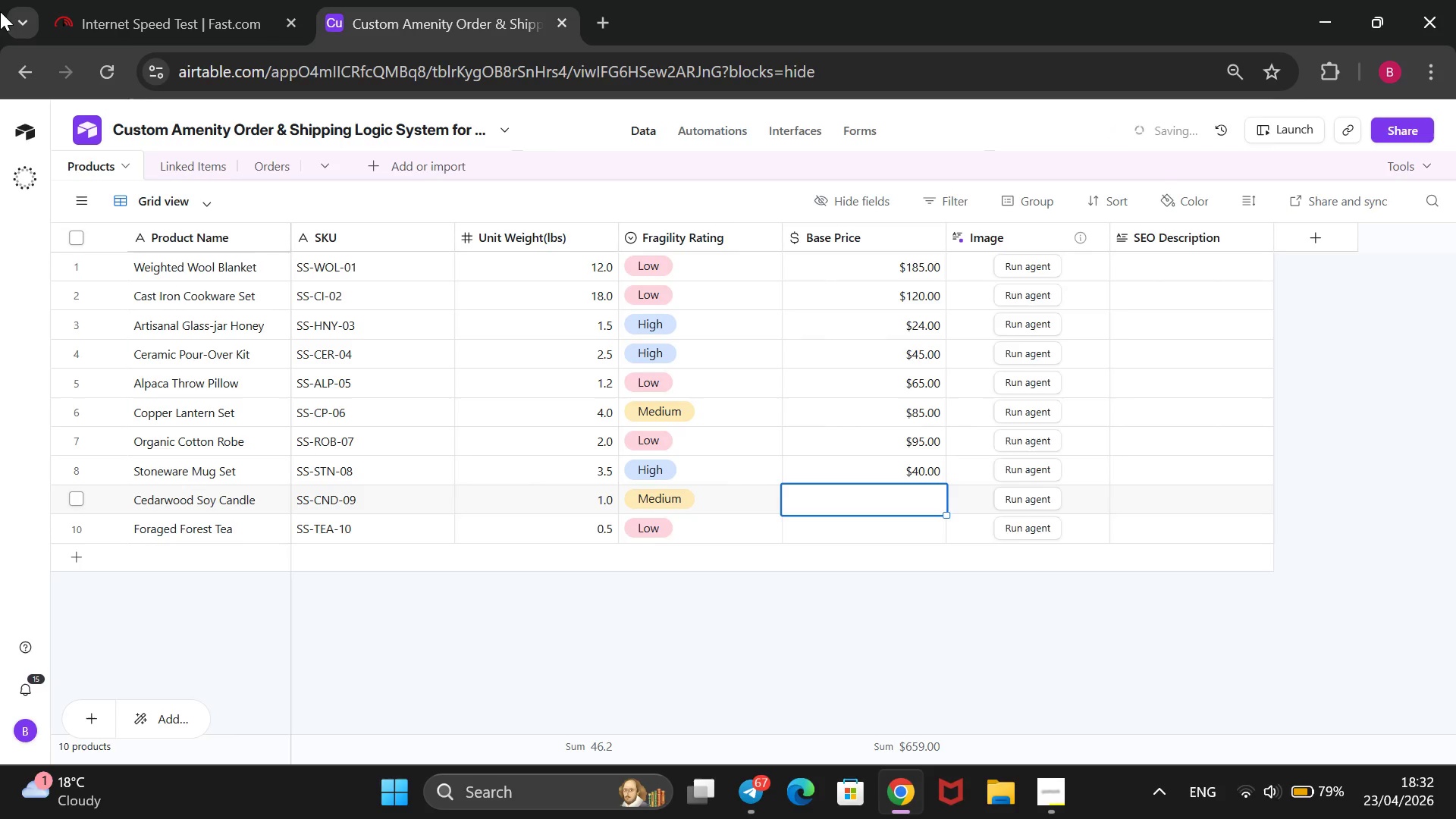 
type(32)